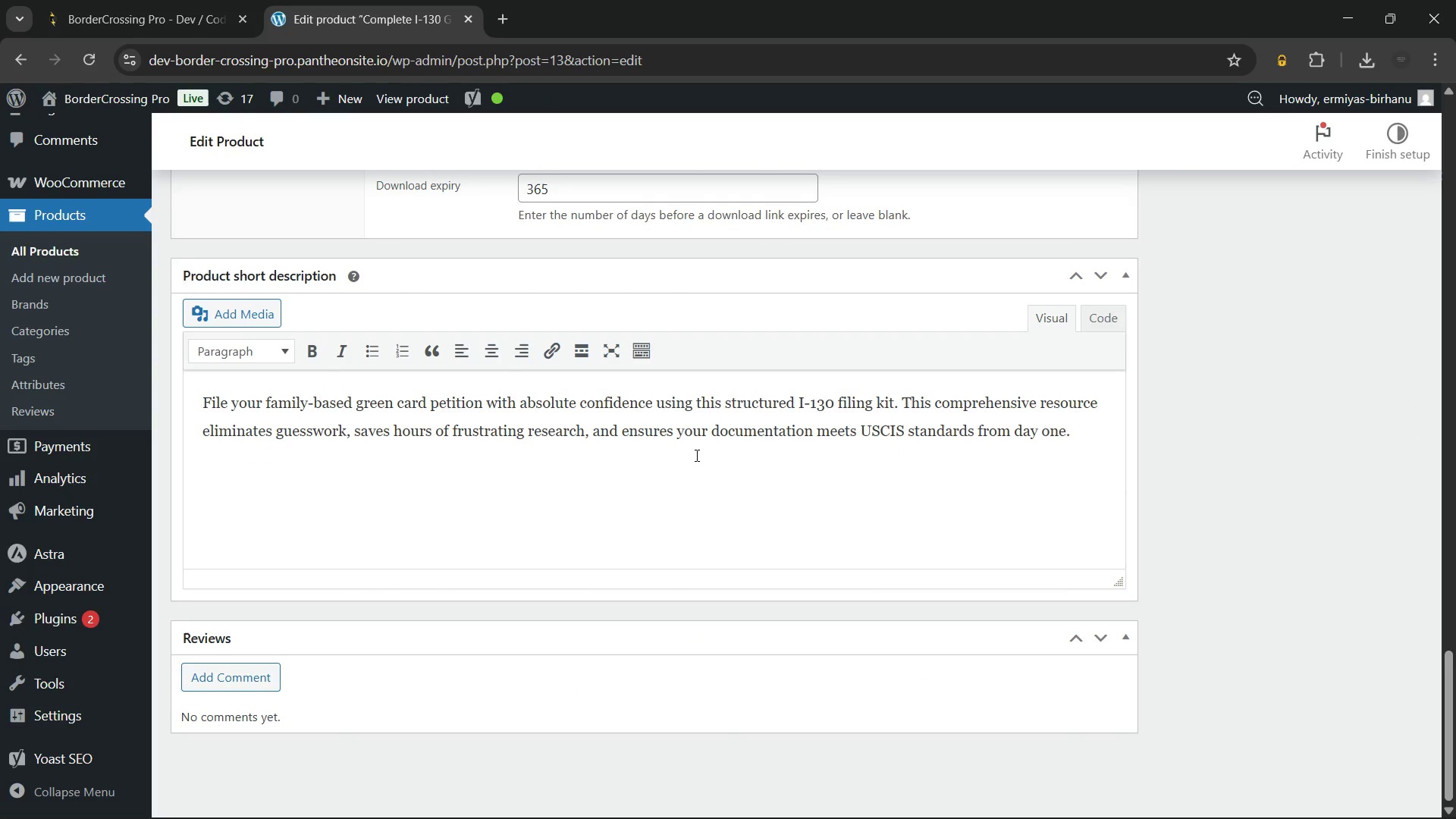 
wait(31.35)
 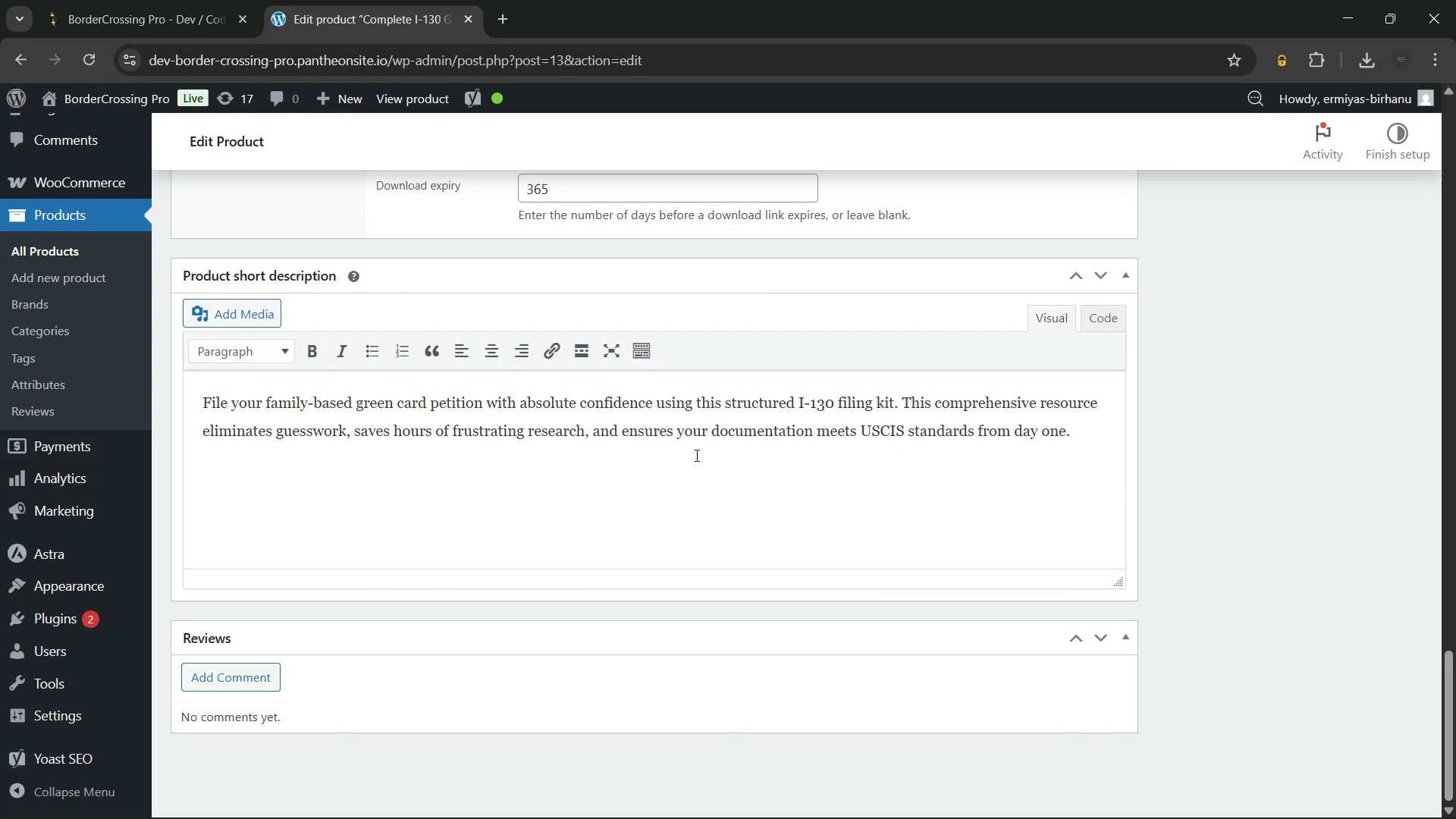 
scroll: coordinate [695, 455], scroll_direction: up, amount: 29.0
 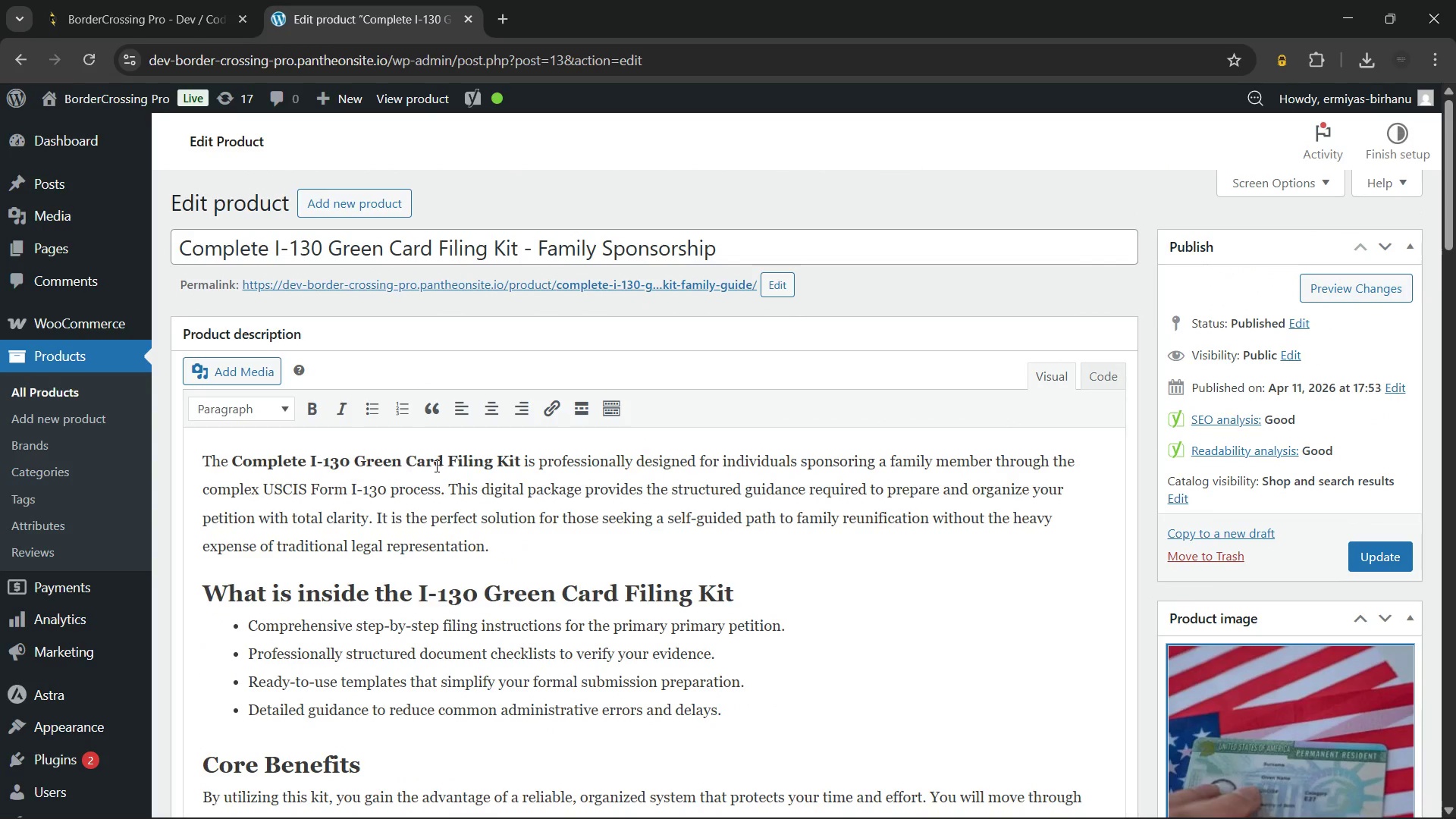 
wait(6.69)
 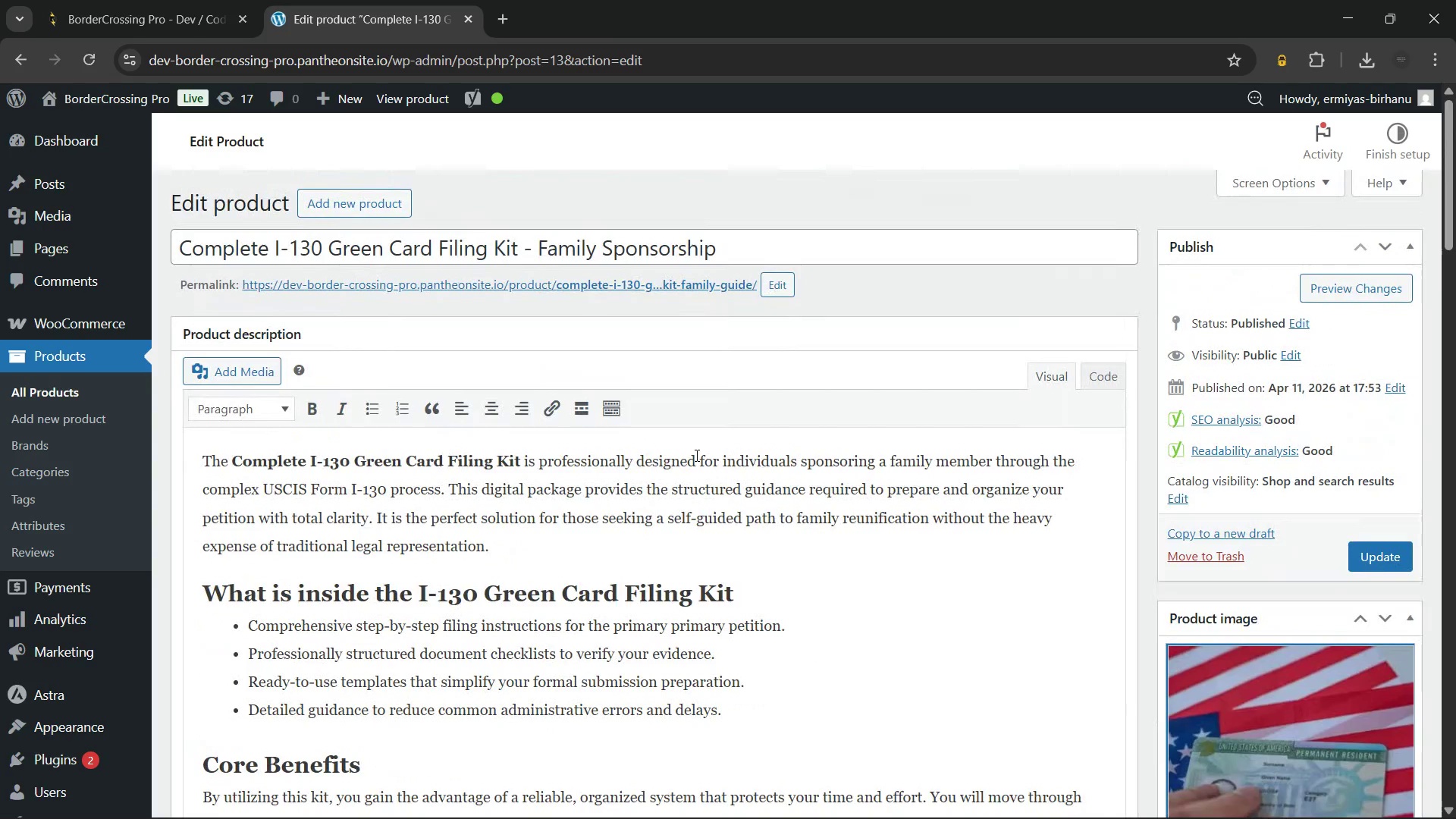 
left_click([39, 356])
 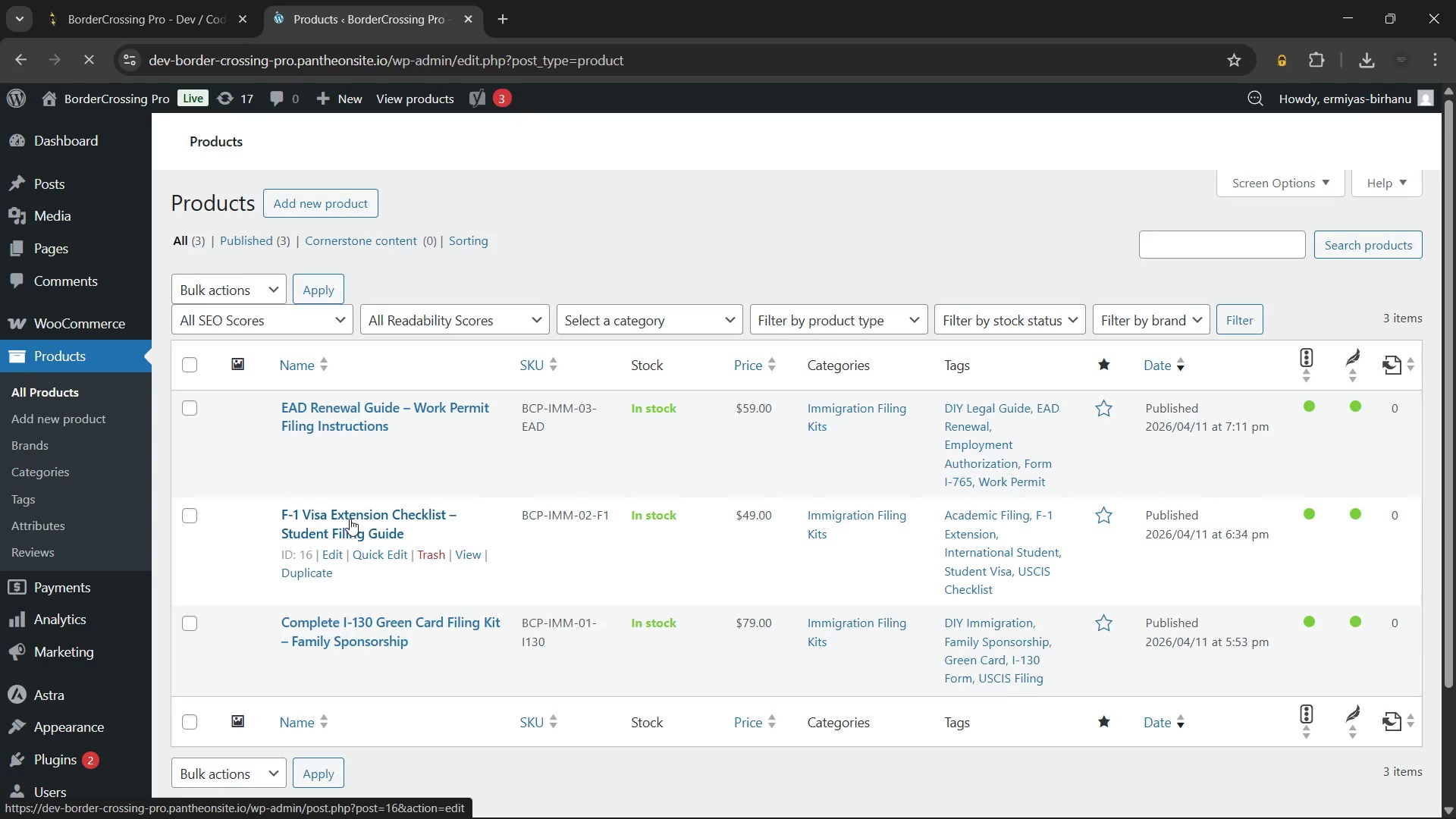 
wait(11.77)
 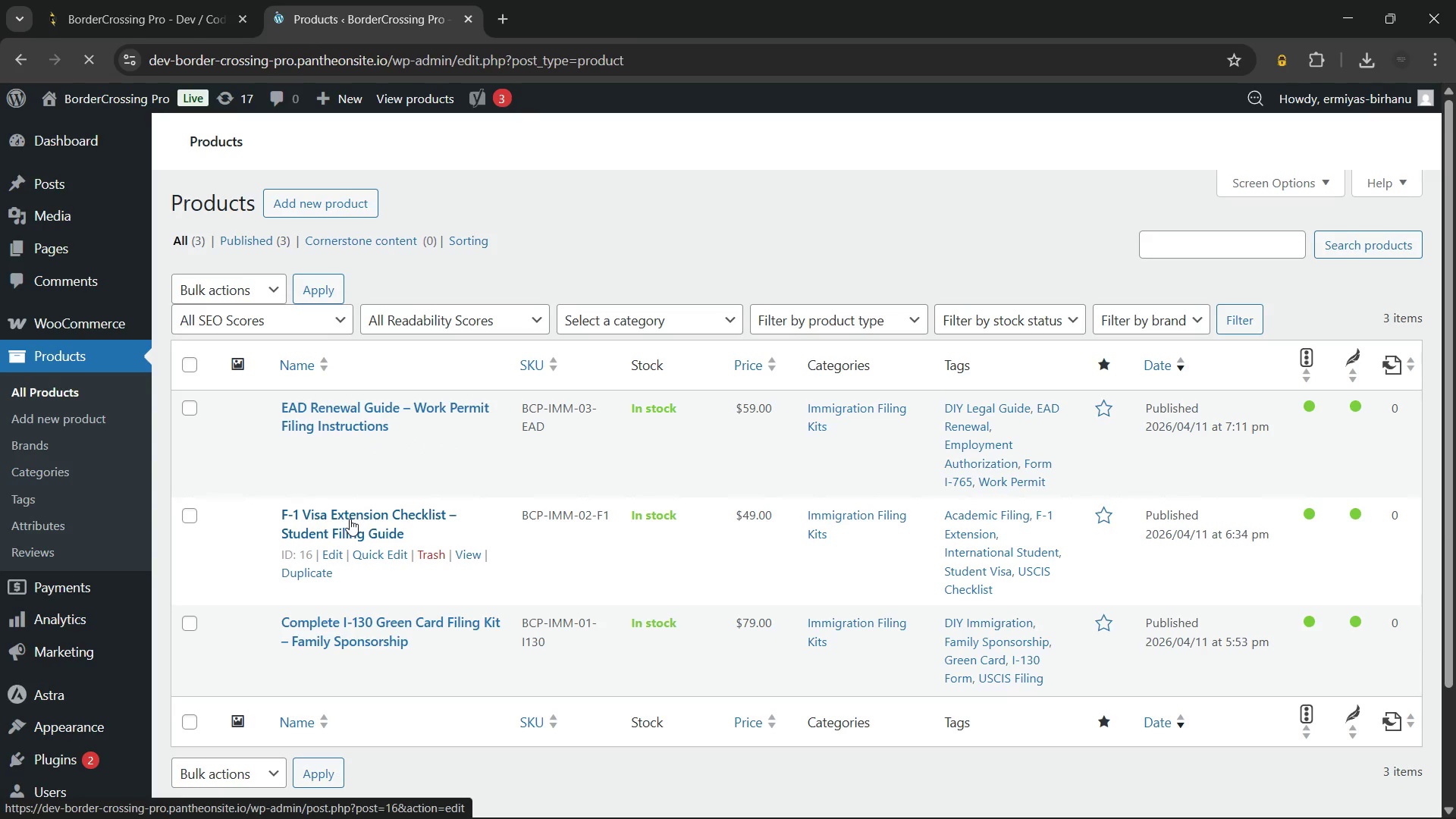 
left_click([337, 494])
 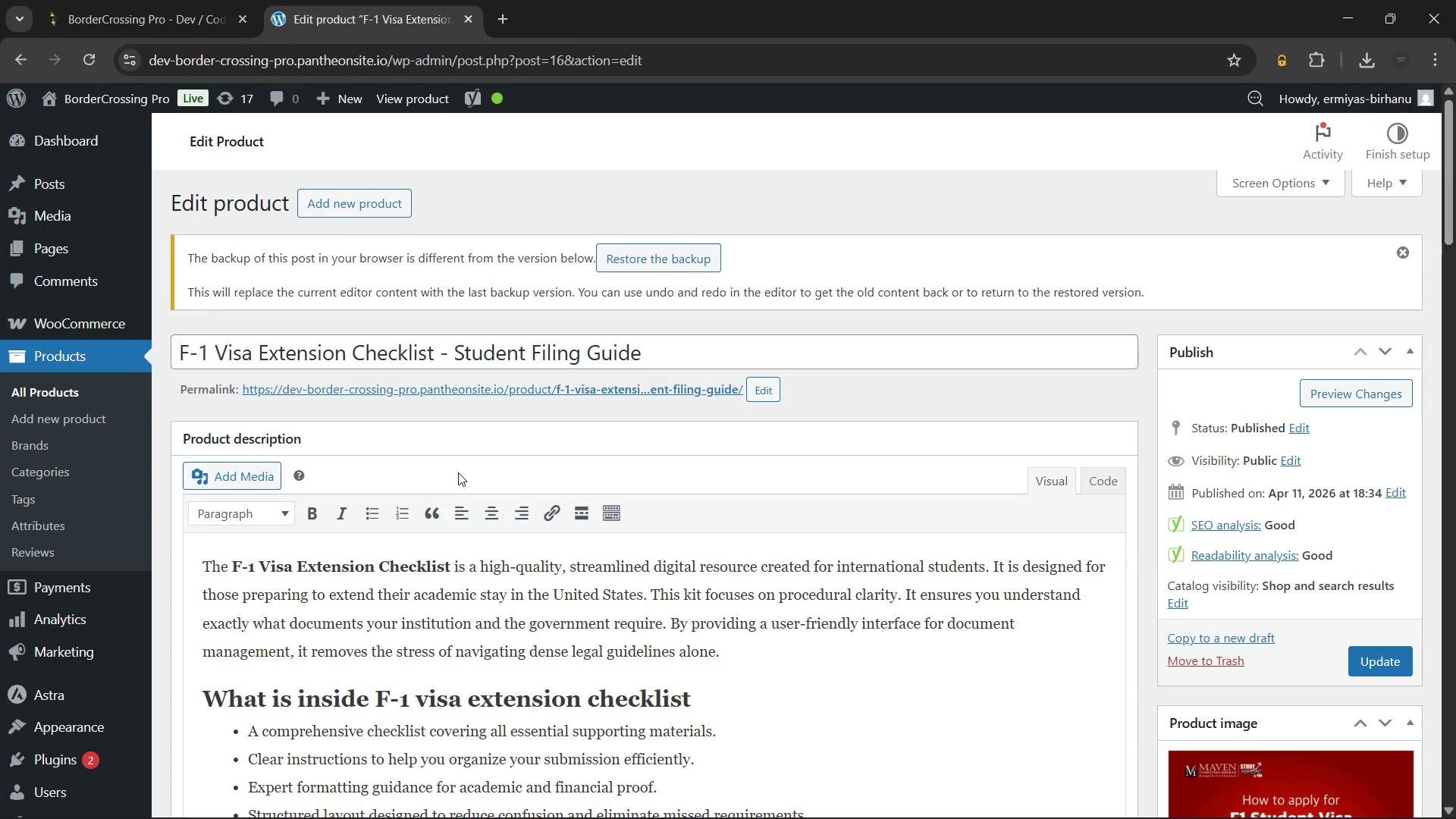 
wait(16.78)
 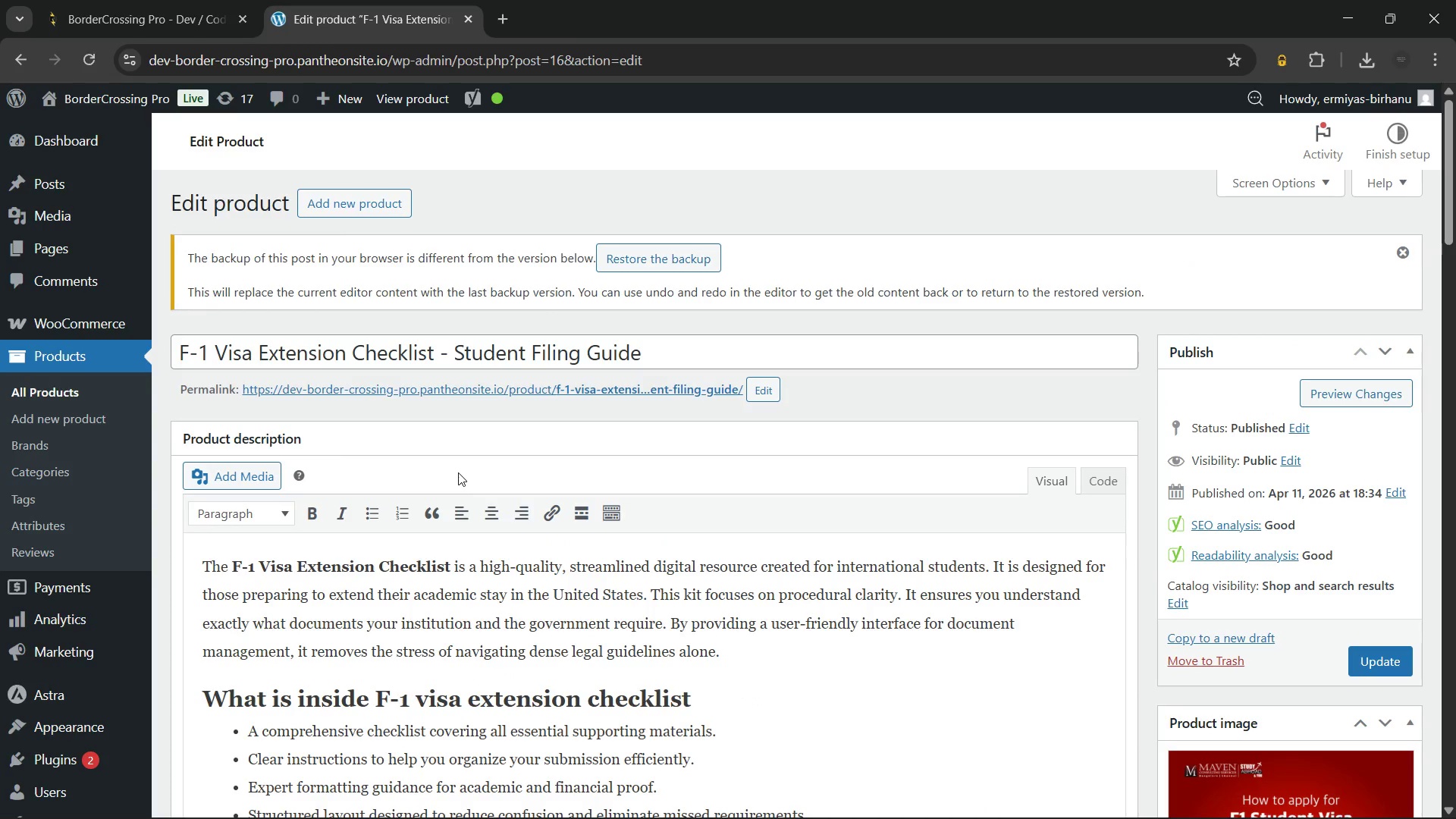 
left_click_drag(start_coordinate=[585, 568], to_coordinate=[862, 568])
 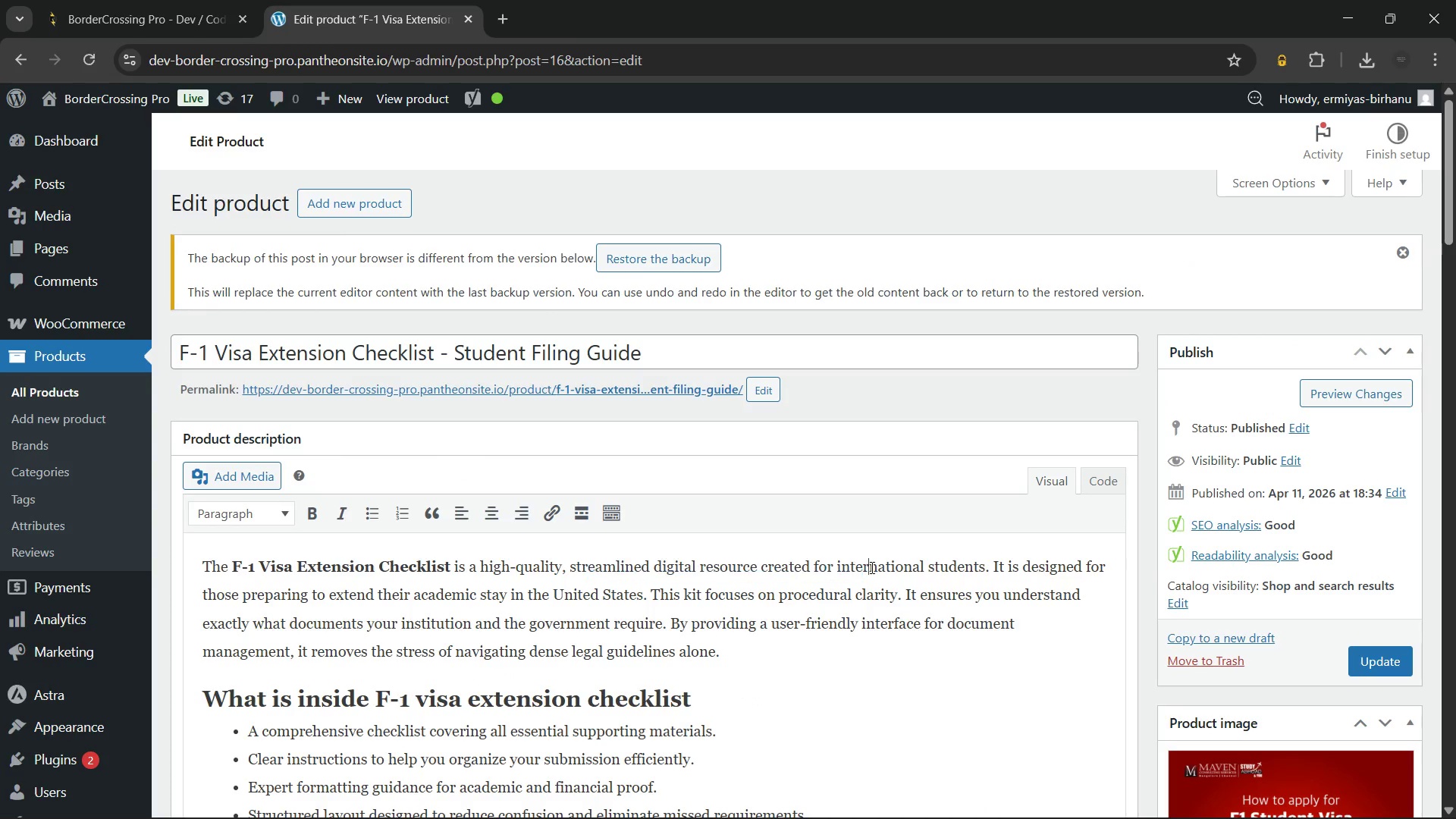 
left_click([871, 567])
 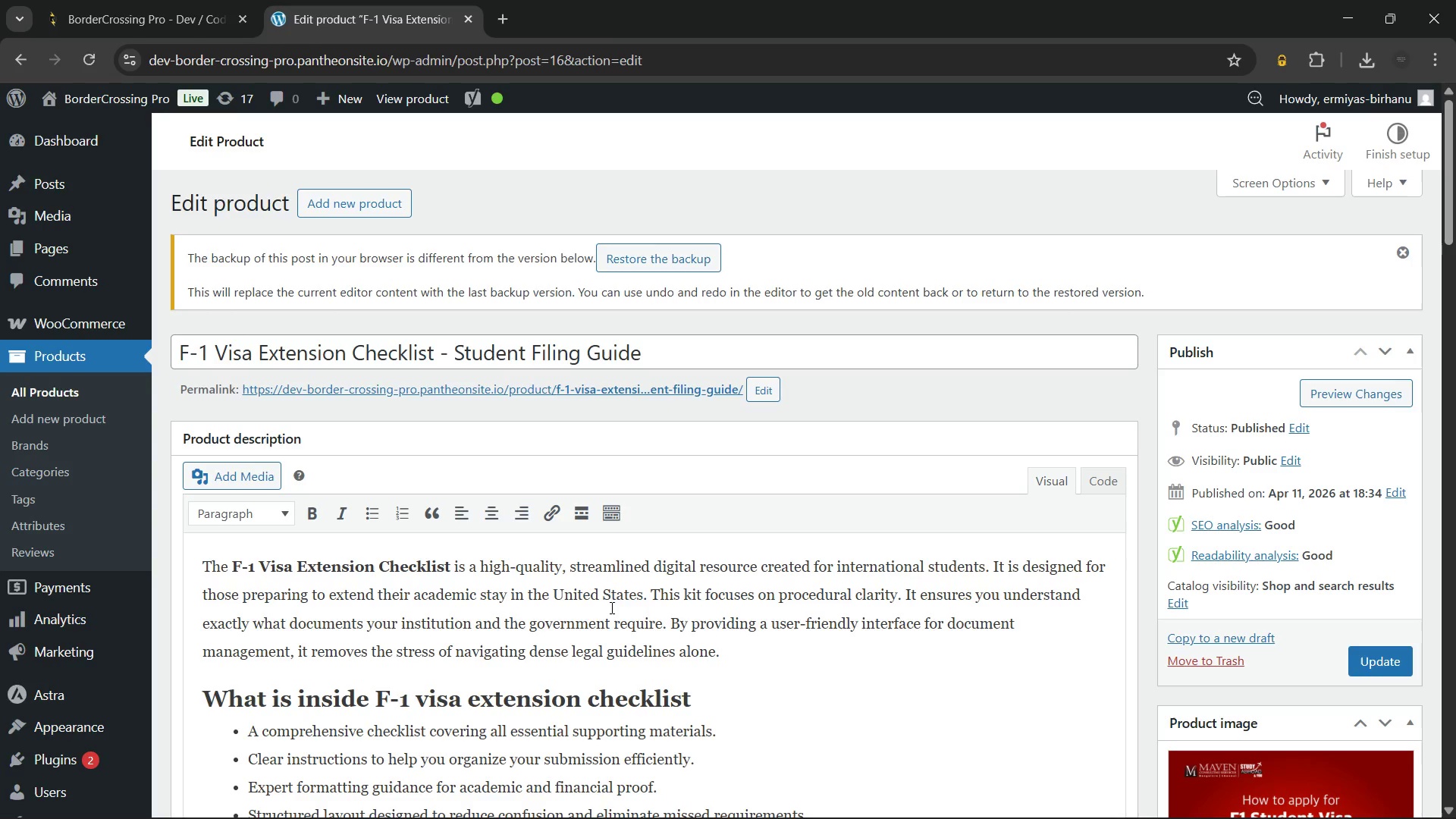 
wait(14.98)
 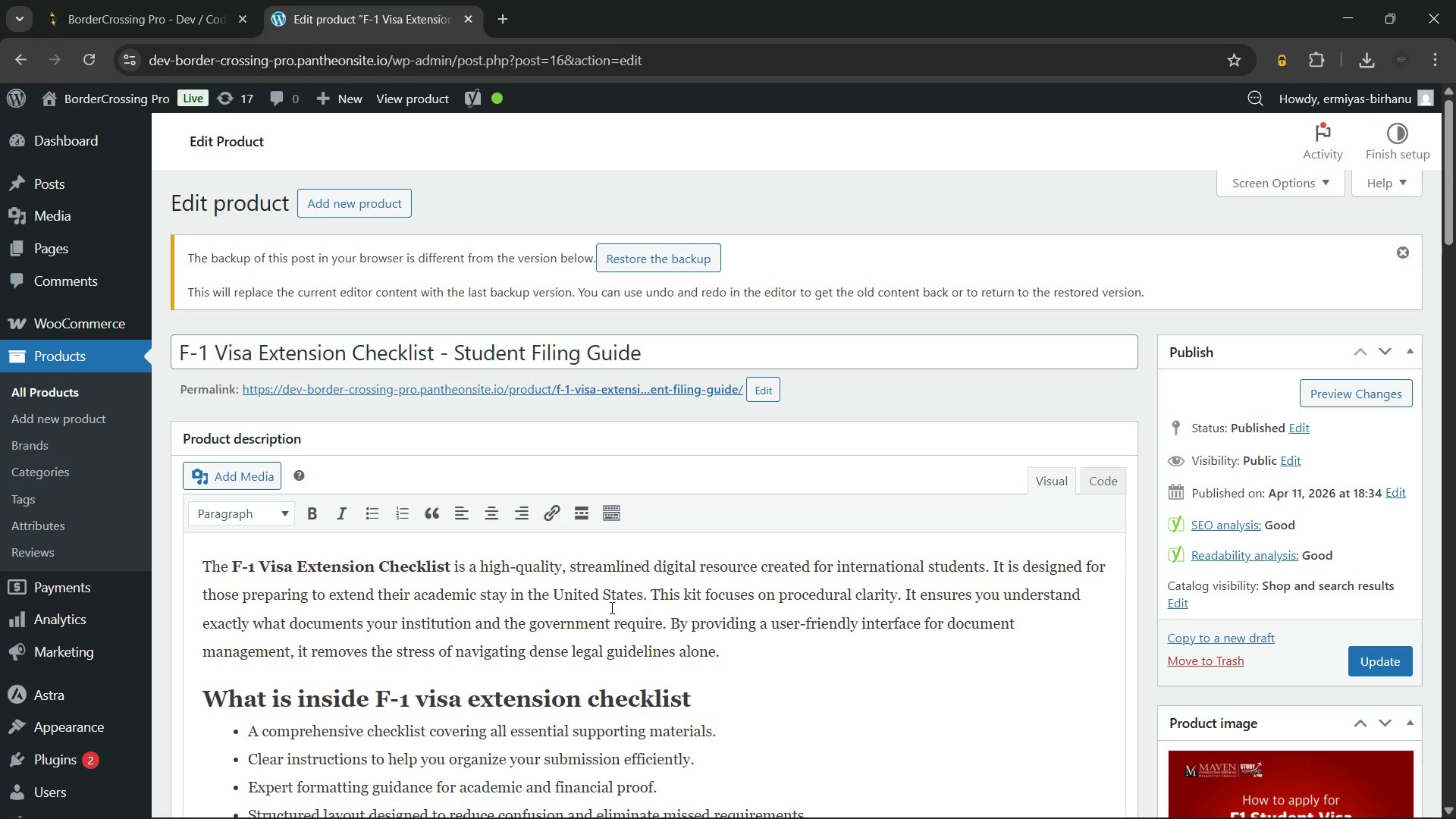 
left_click_drag(start_coordinate=[206, 330], to_coordinate=[699, 347])
 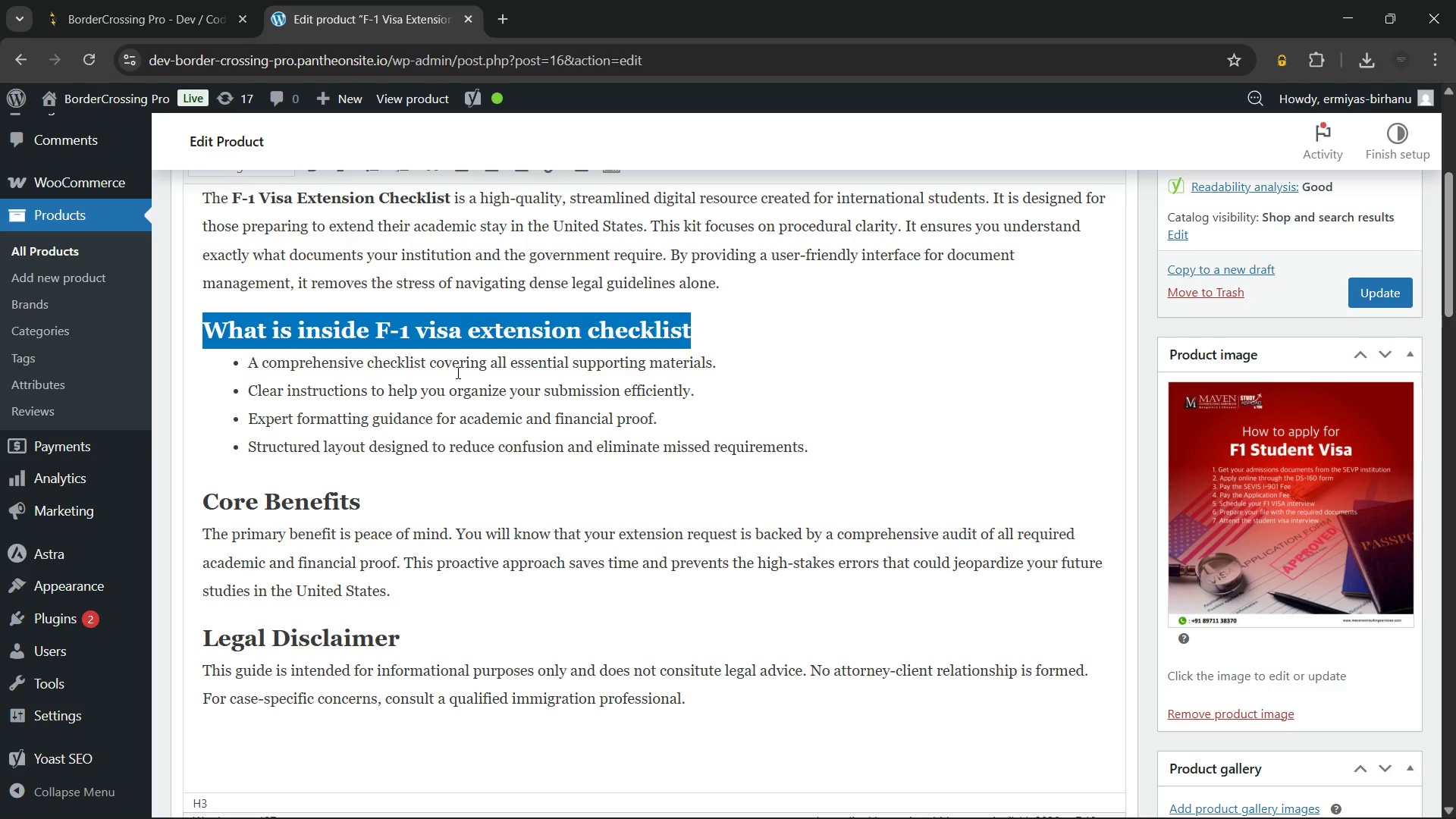 
wait(8.8)
 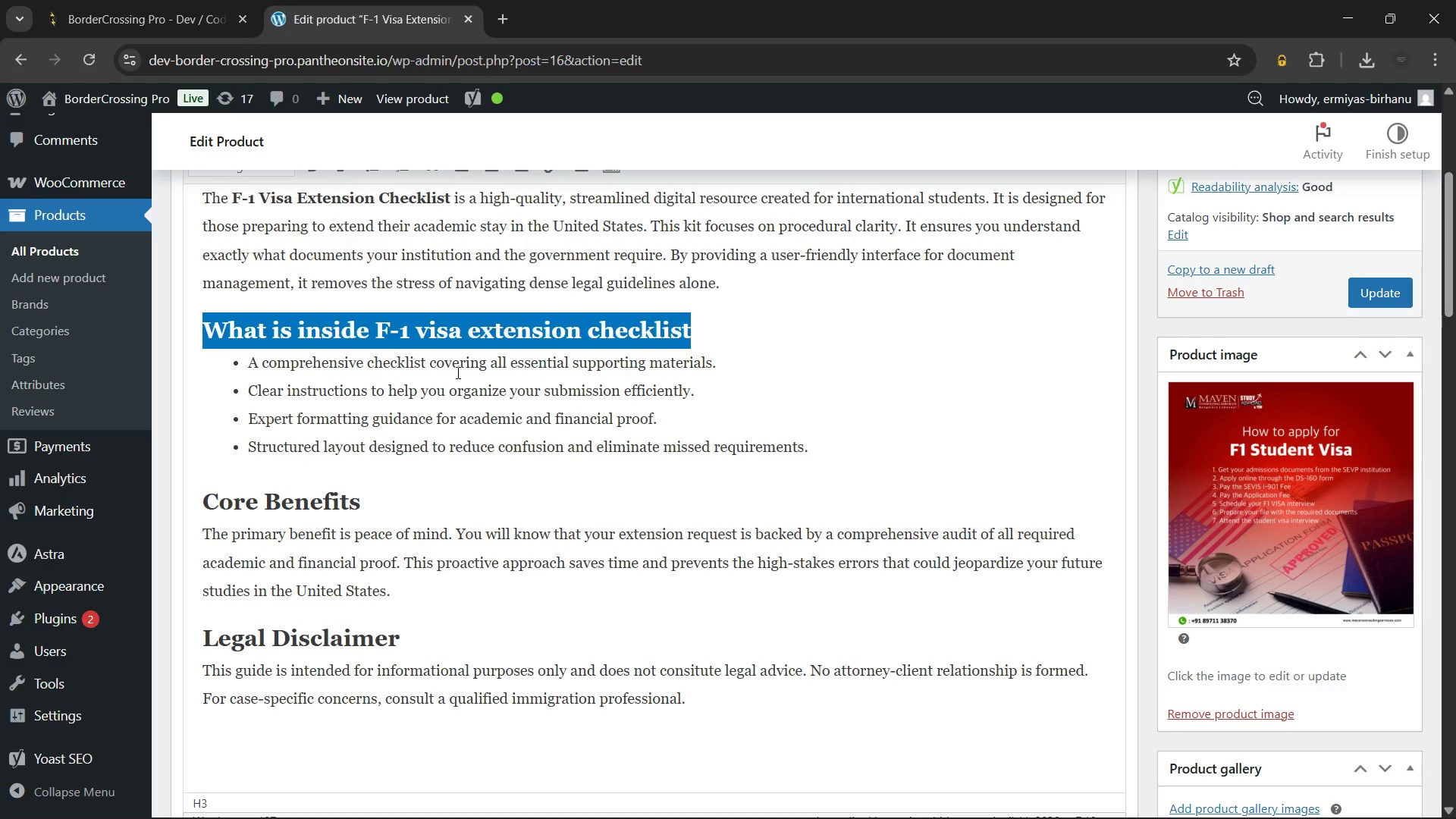 
left_click([821, 442])
 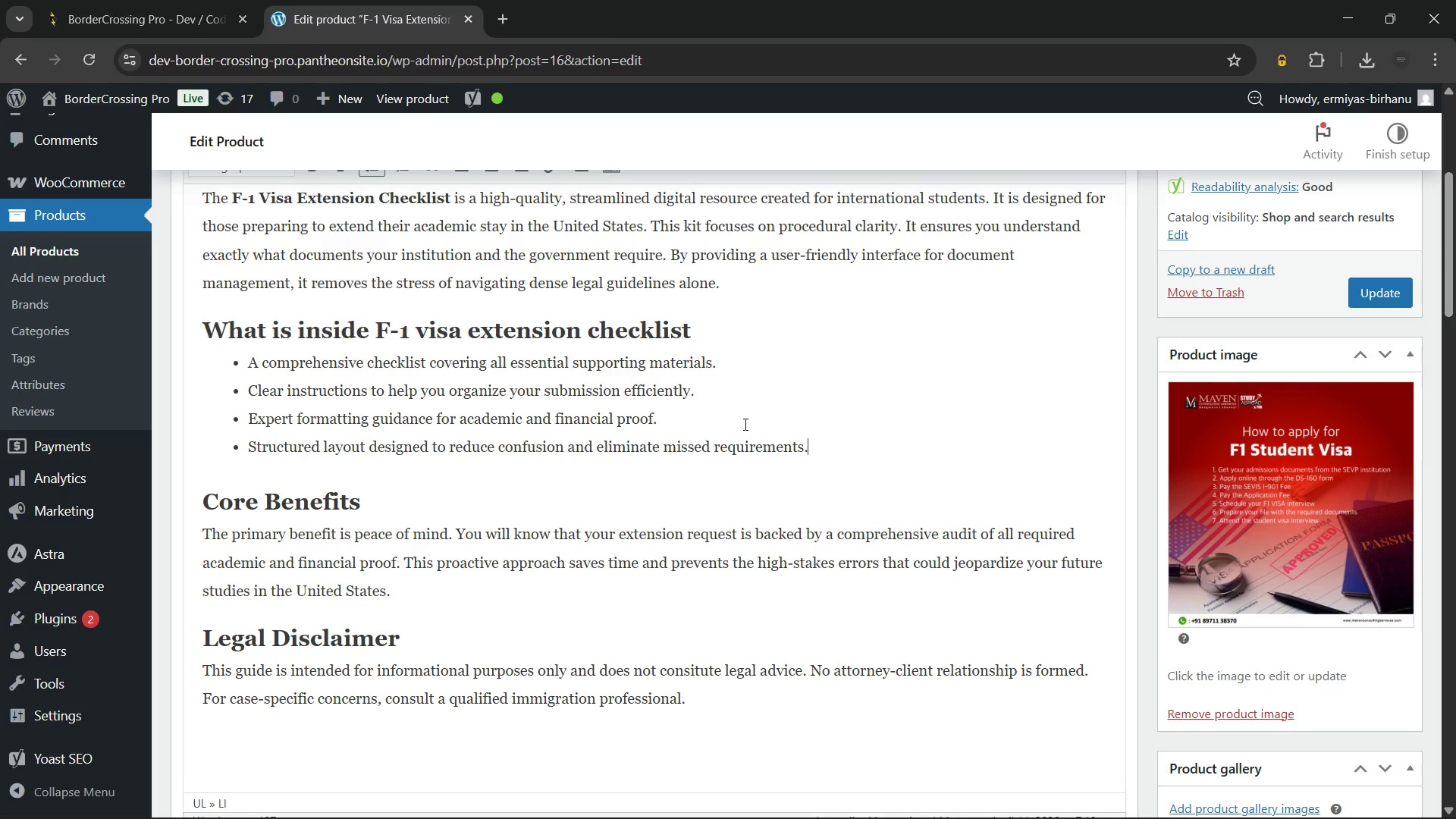 
scroll: coordinate [744, 424], scroll_direction: none, amount: 0.0
 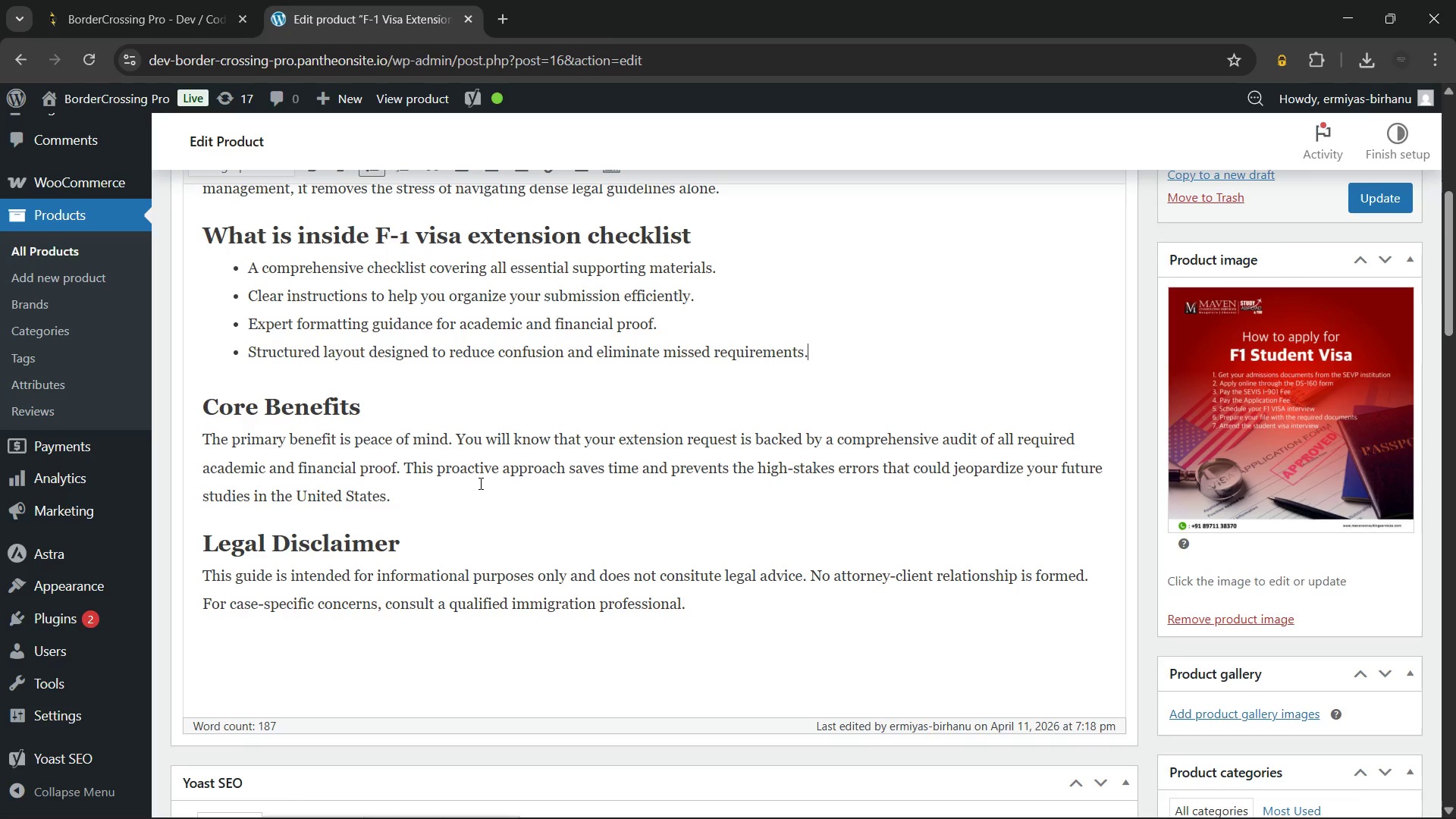 
wait(20.8)
 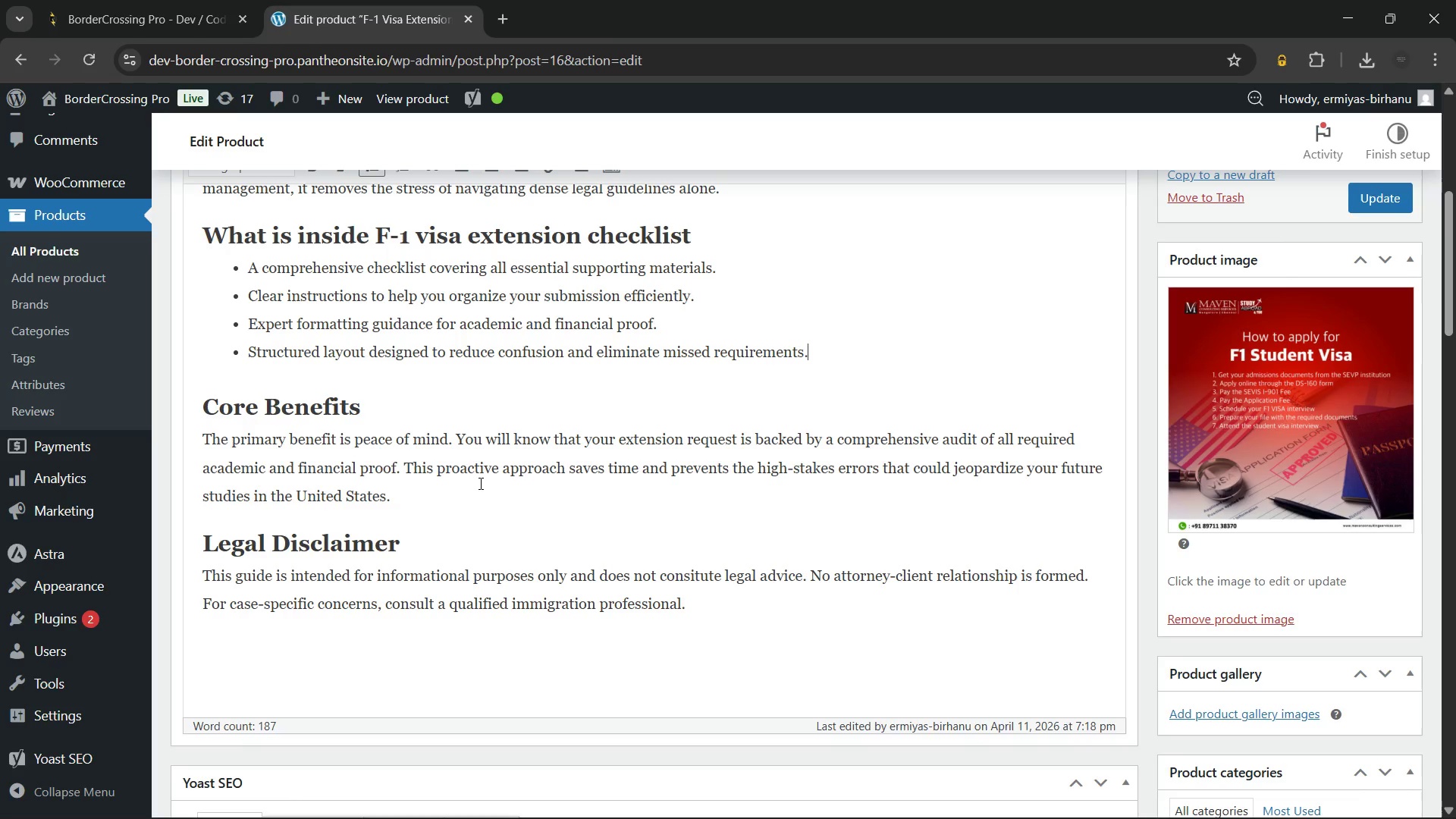 
scroll: coordinate [306, 566], scroll_direction: down, amount: 10.0
 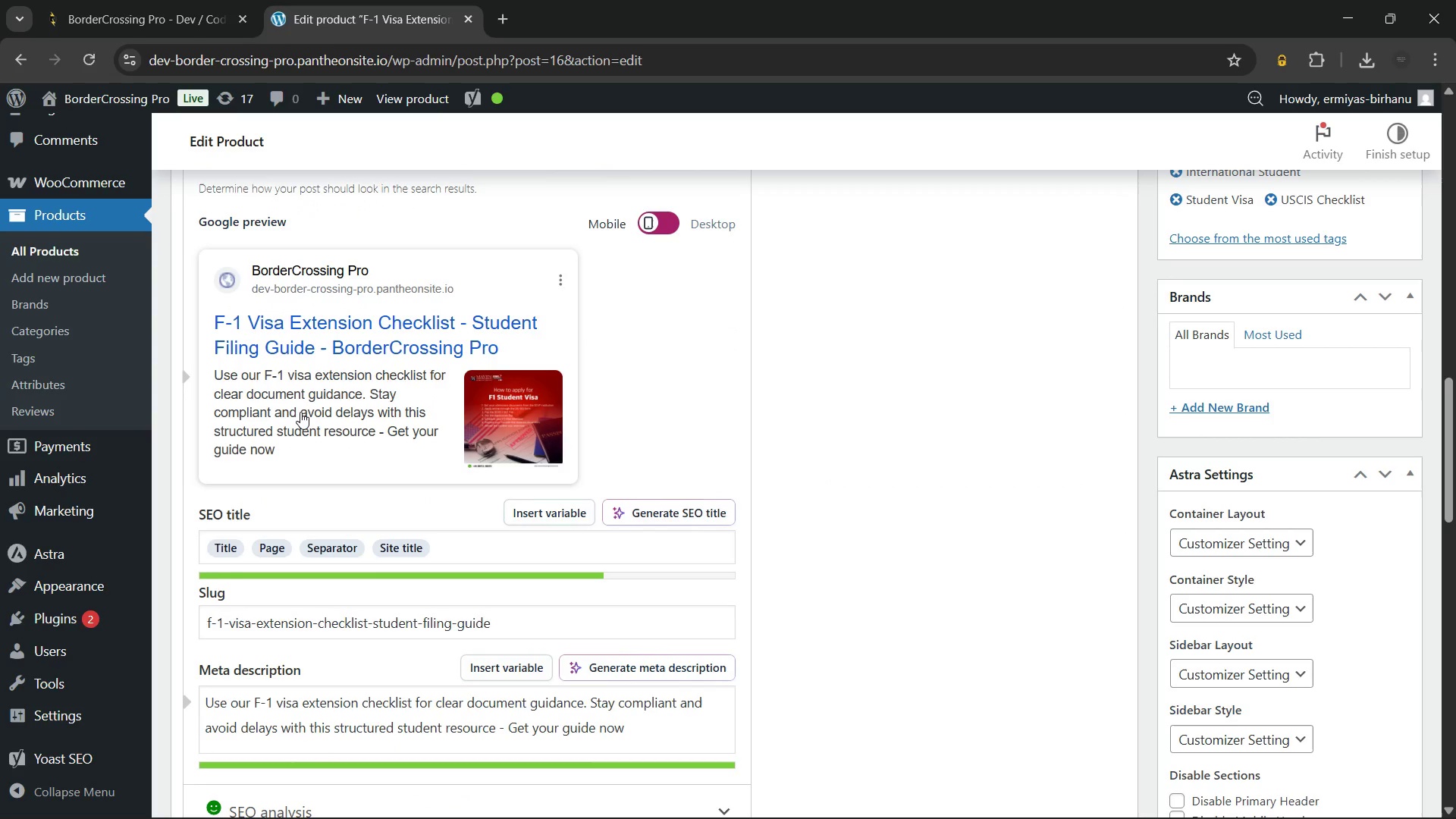 
scroll: coordinate [821, 397], scroll_direction: up, amount: 9.0
 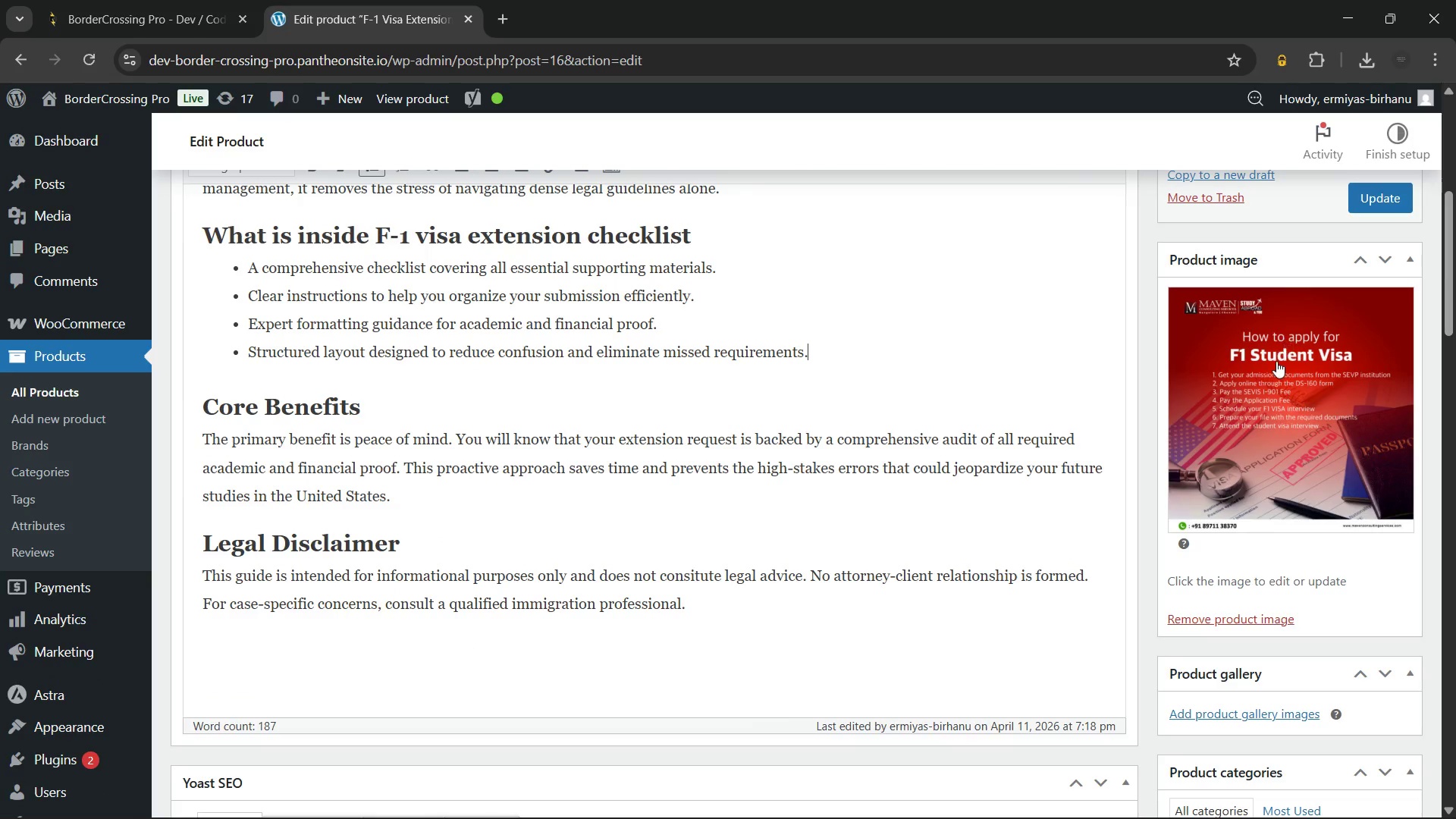 
left_click([1275, 362])
 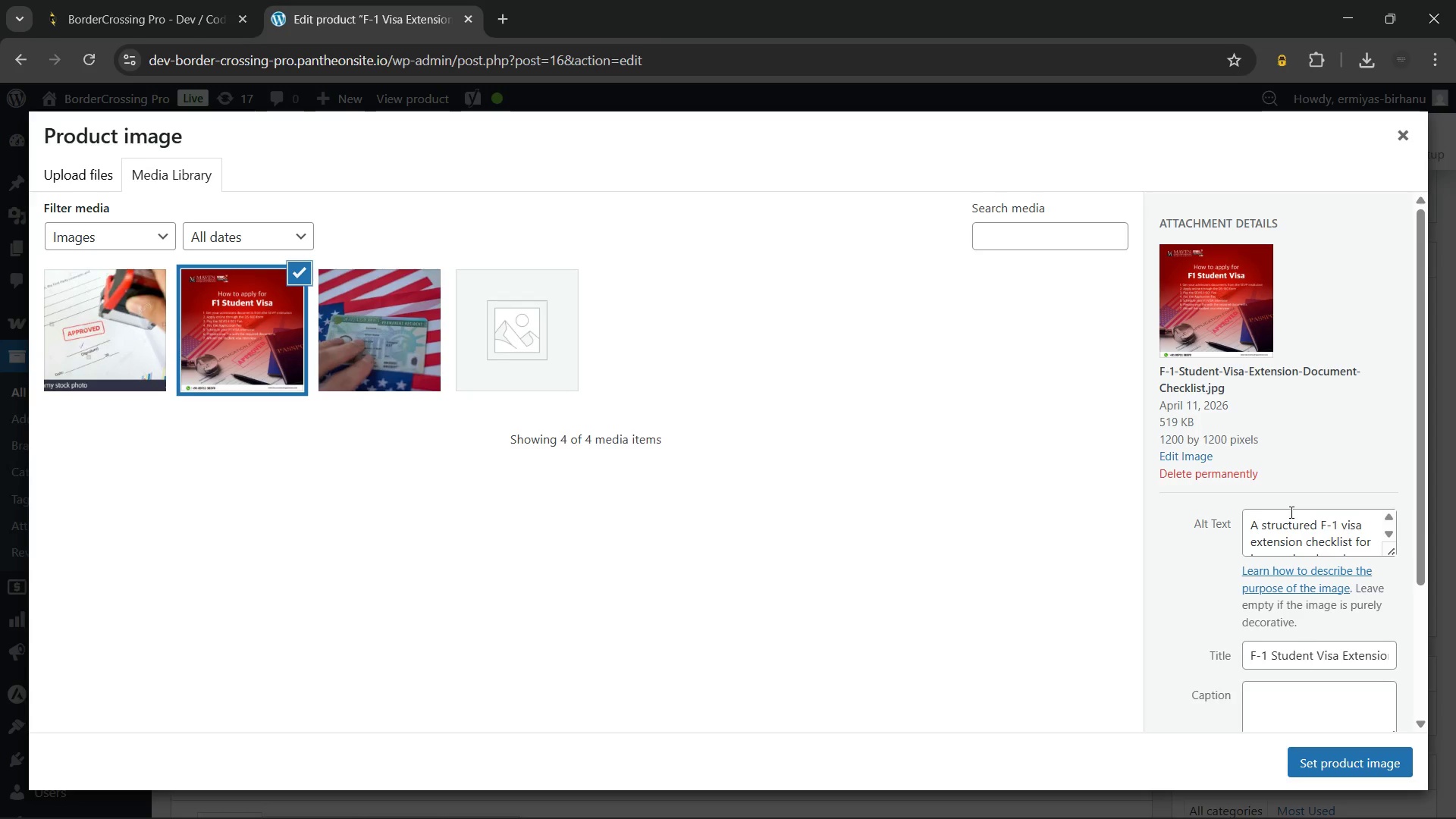 
wait(9.17)
 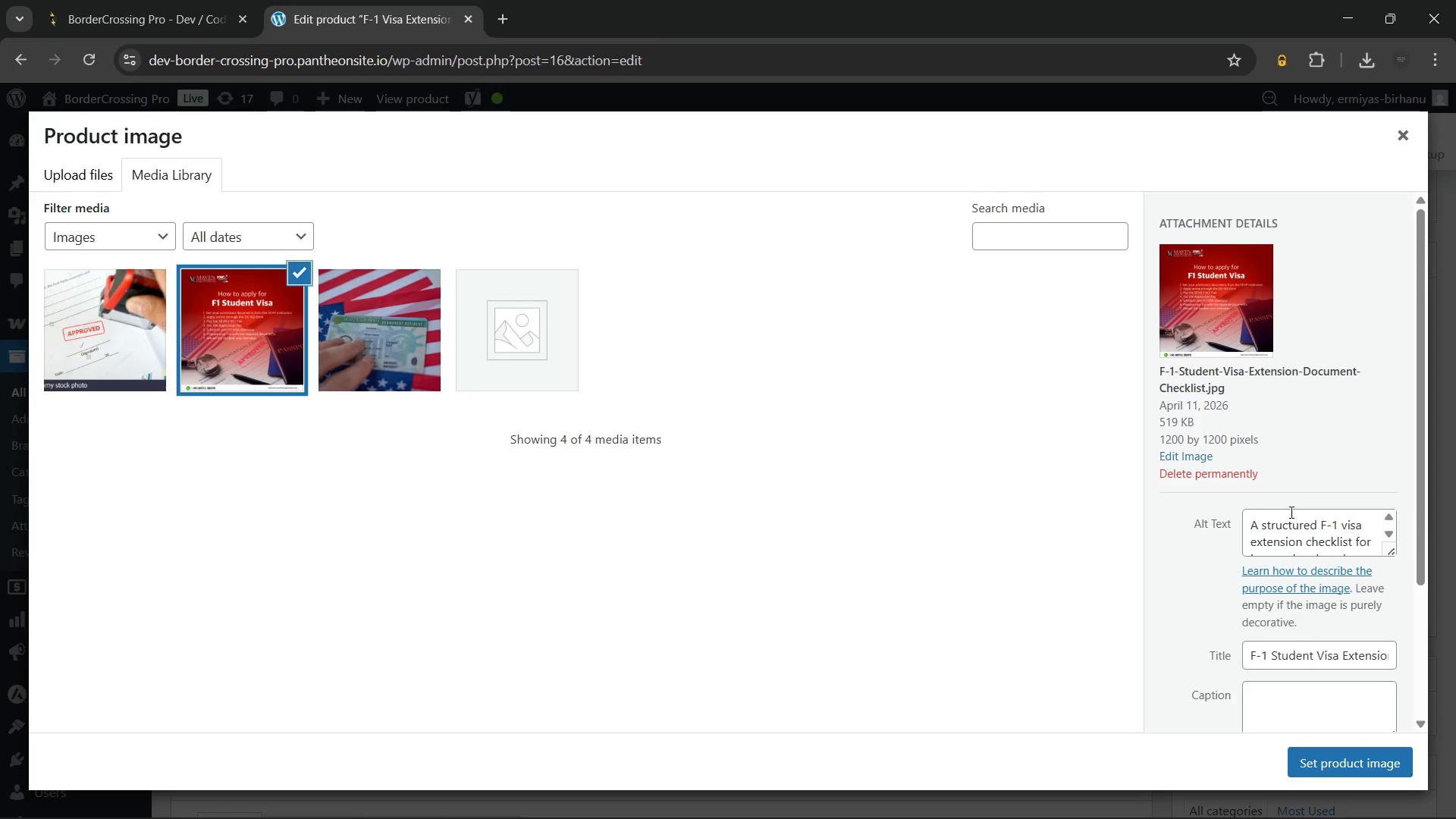 
scroll: coordinate [1287, 518], scroll_direction: none, amount: 0.0
 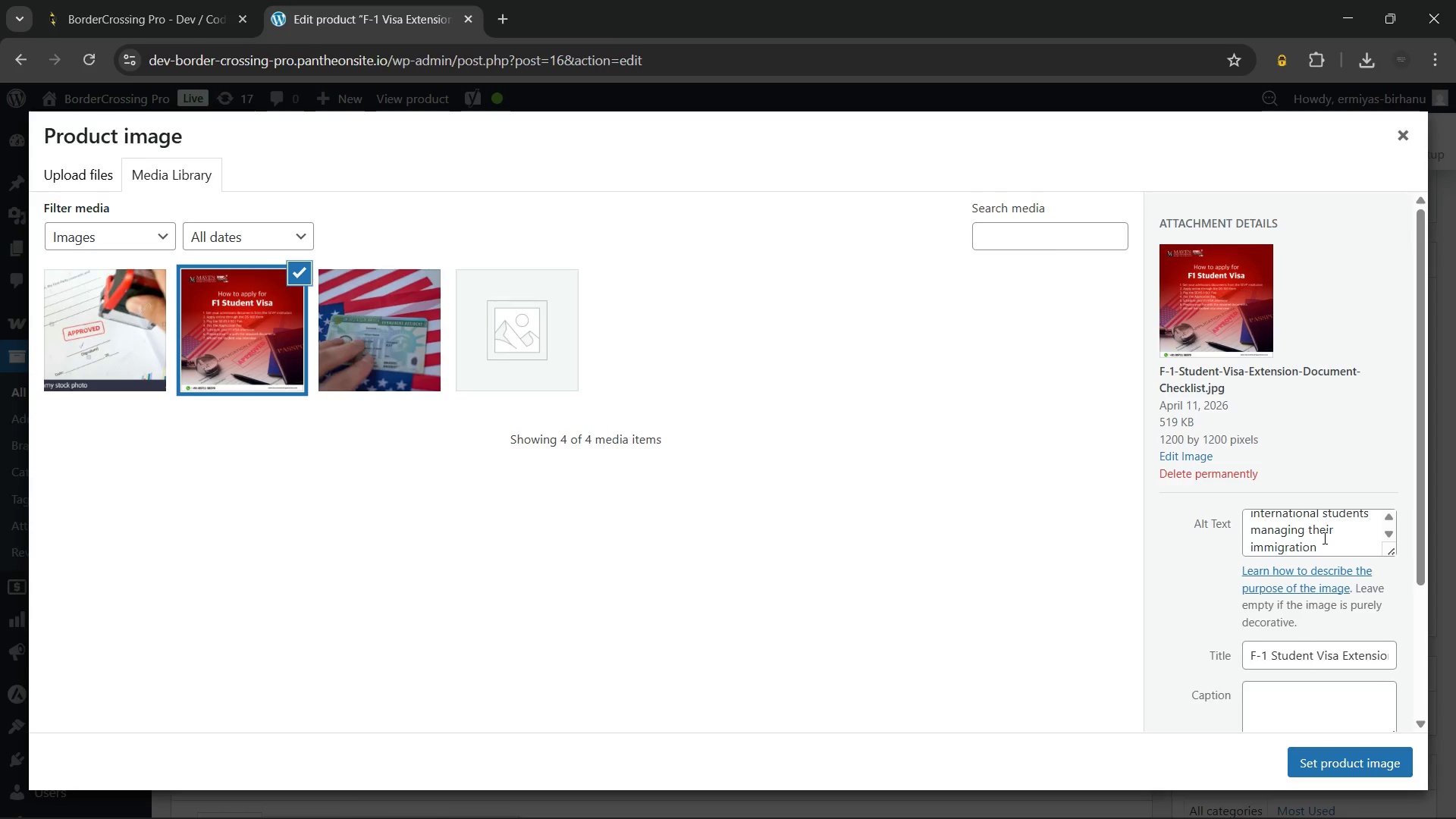 
scroll: coordinate [1323, 538], scroll_direction: down, amount: 1.0
 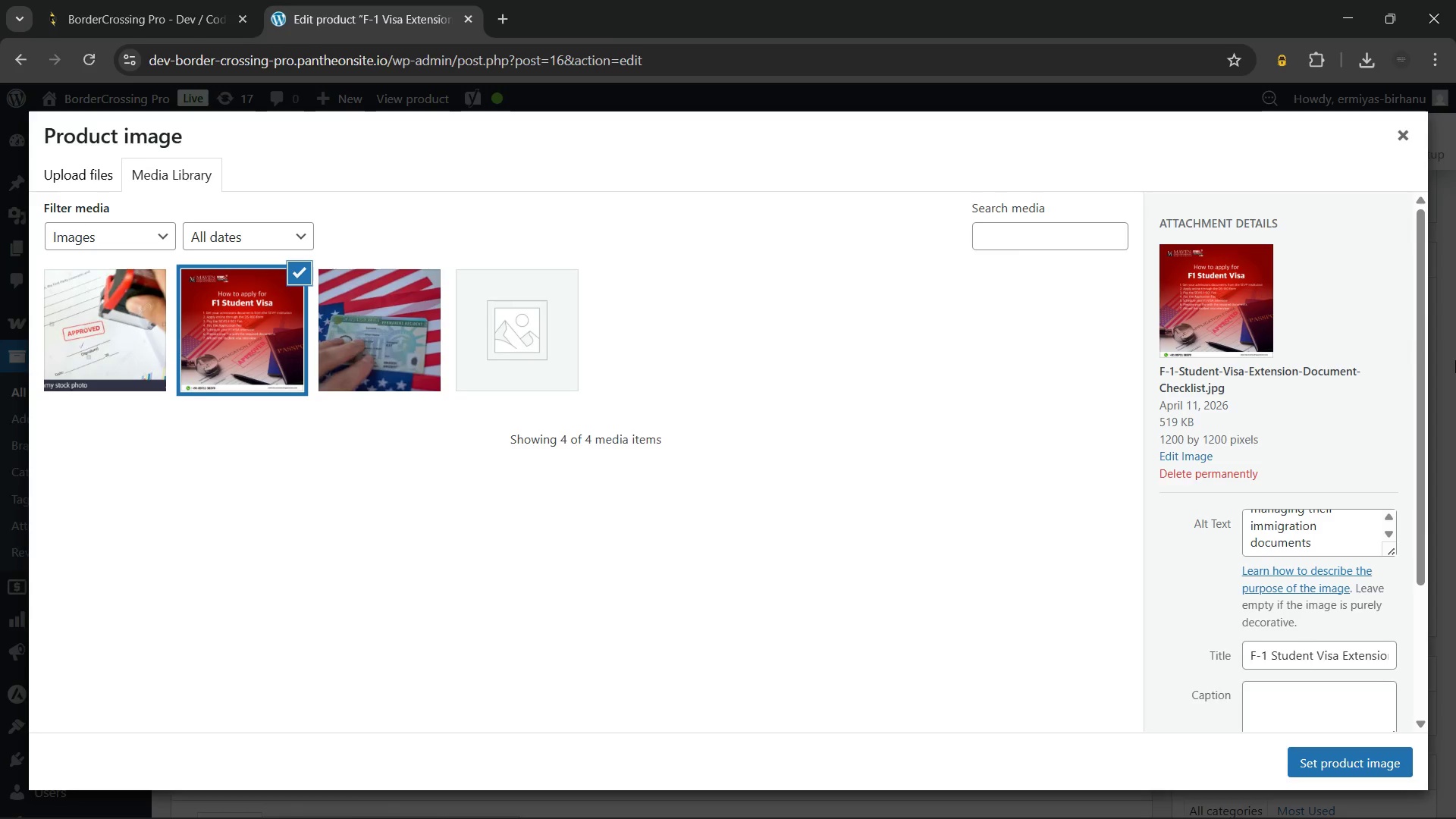 
left_click([1398, 135])
 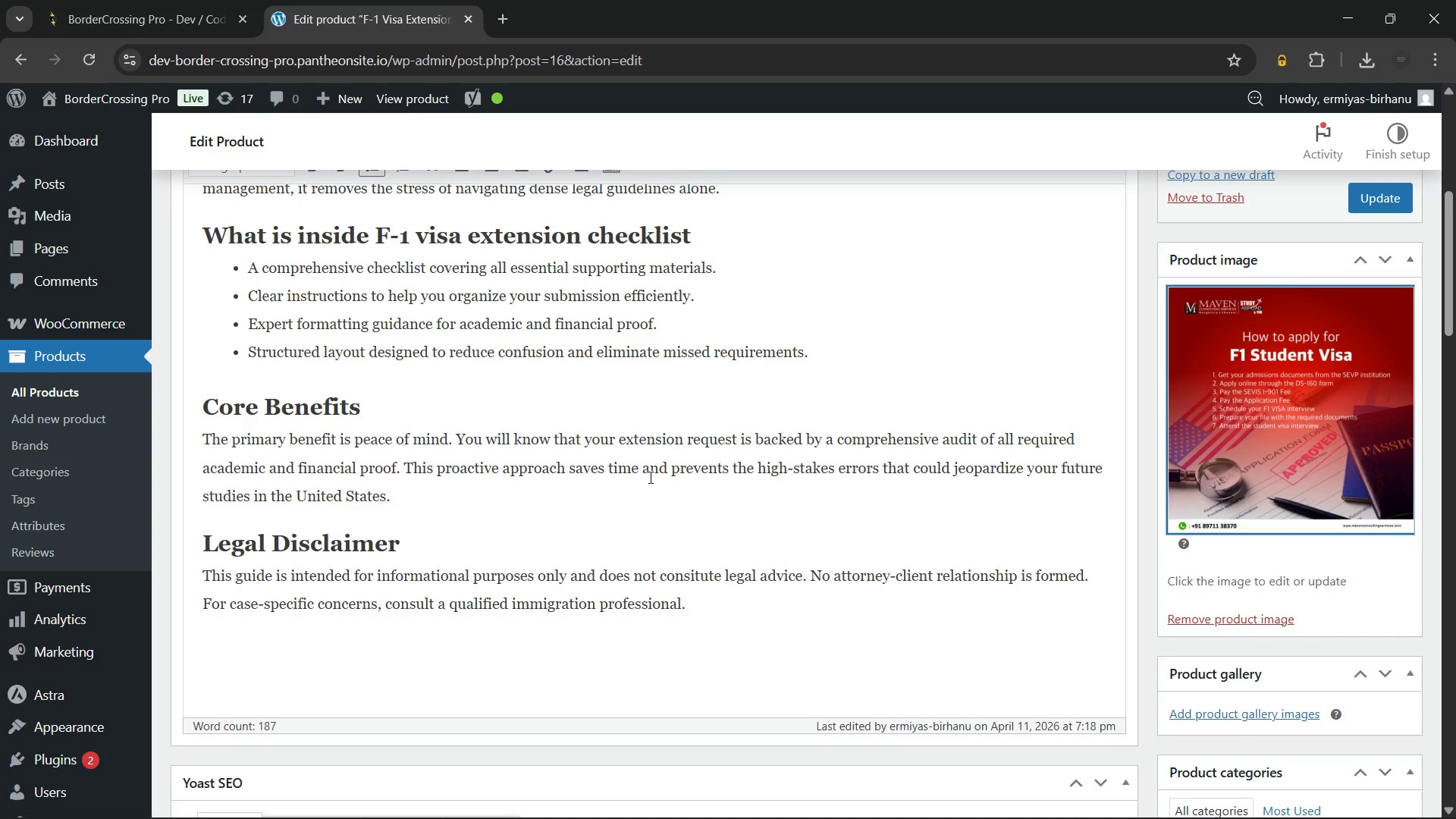 
scroll: coordinate [651, 475], scroll_direction: up, amount: 1.0
 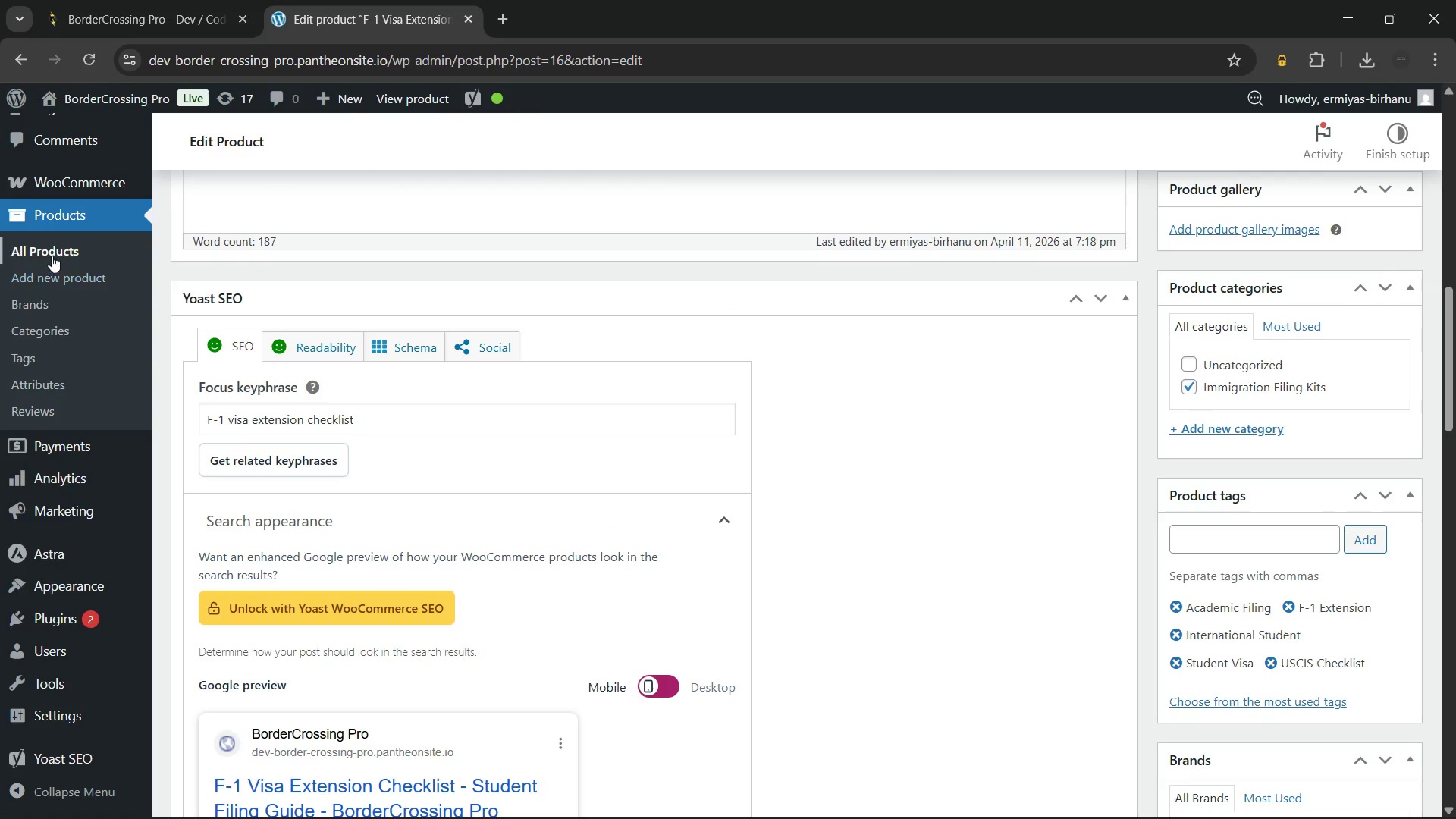 
left_click([62, 246])
 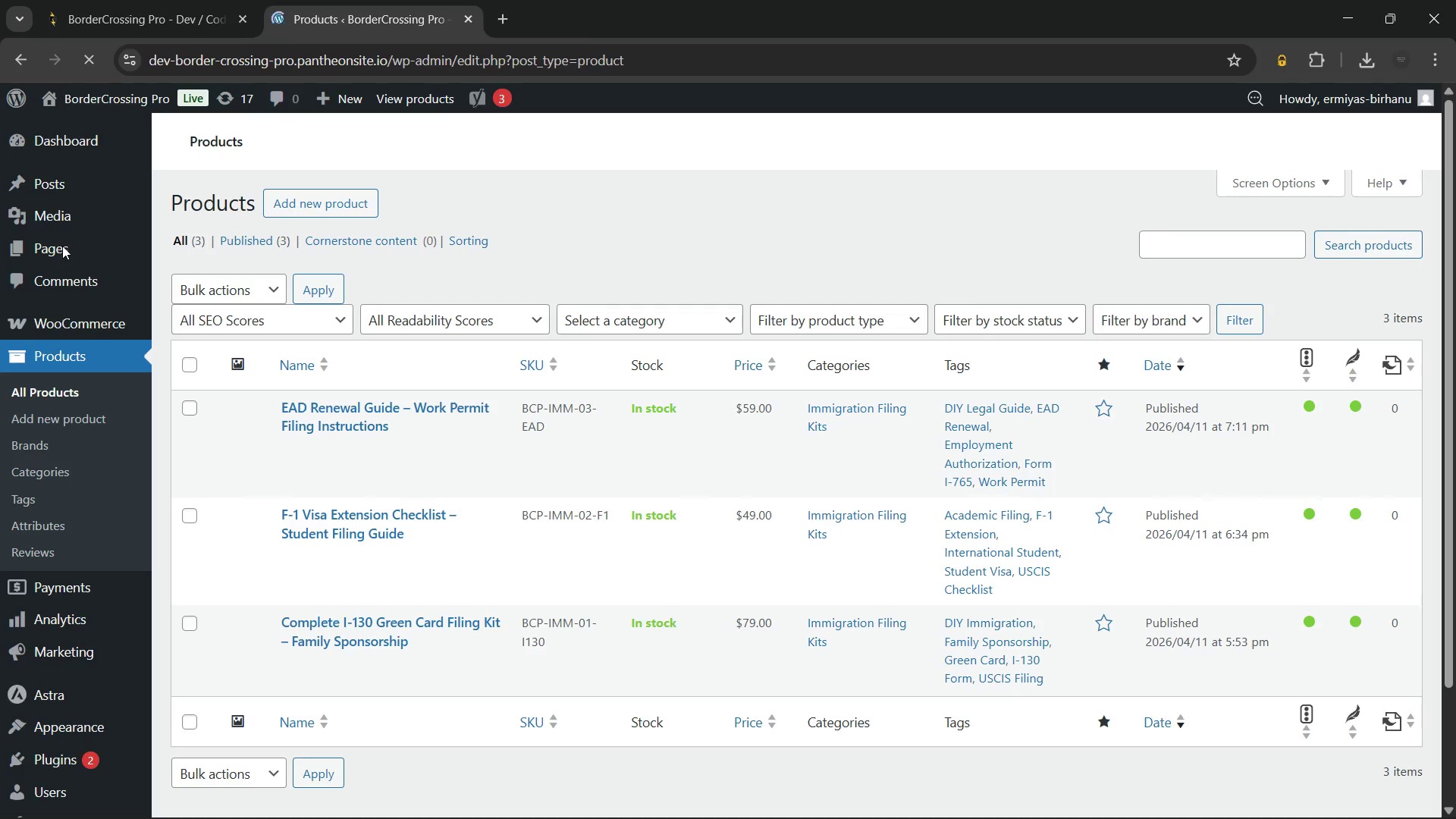 
wait(10.0)
 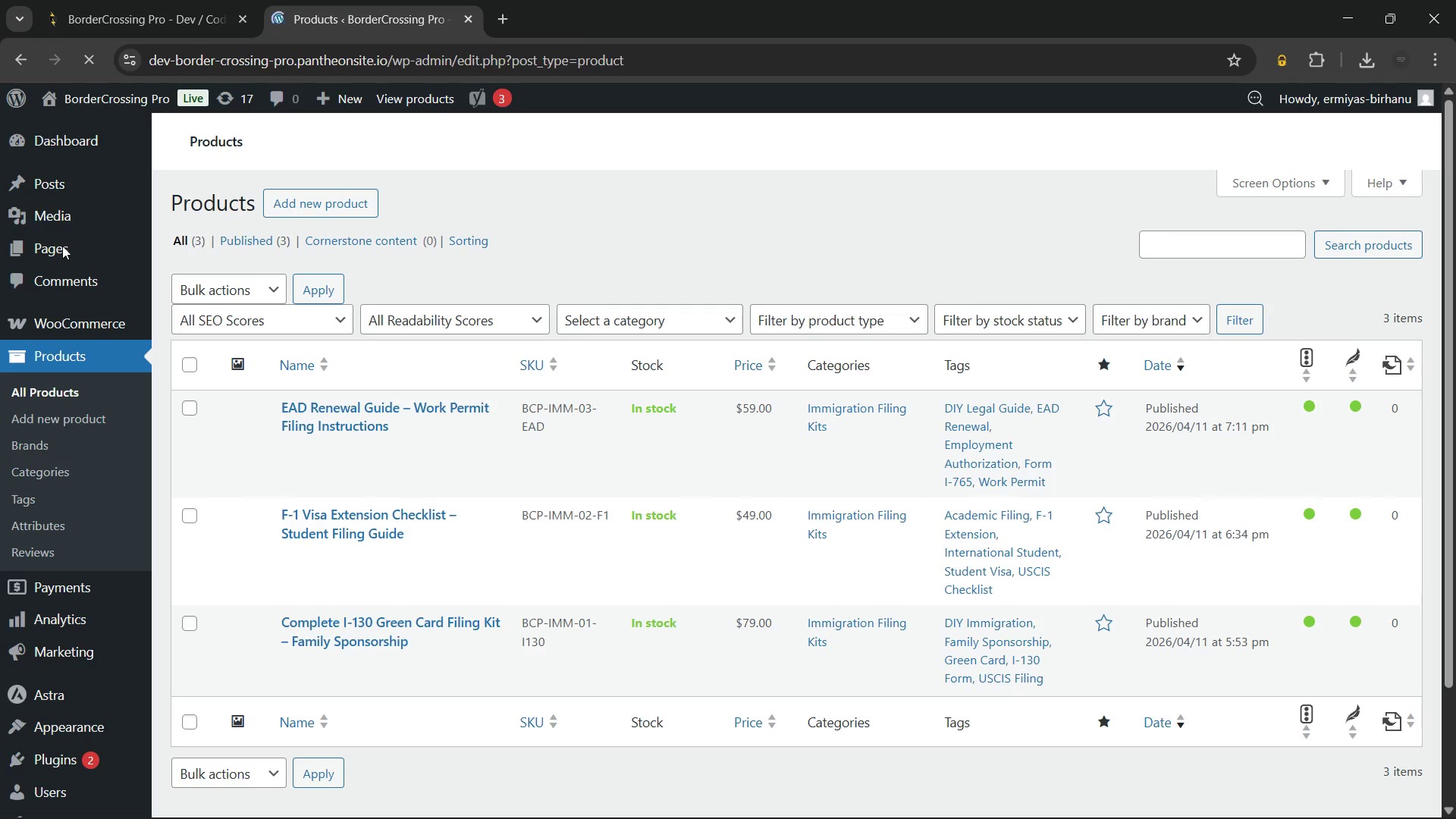 
left_click([324, 411])
 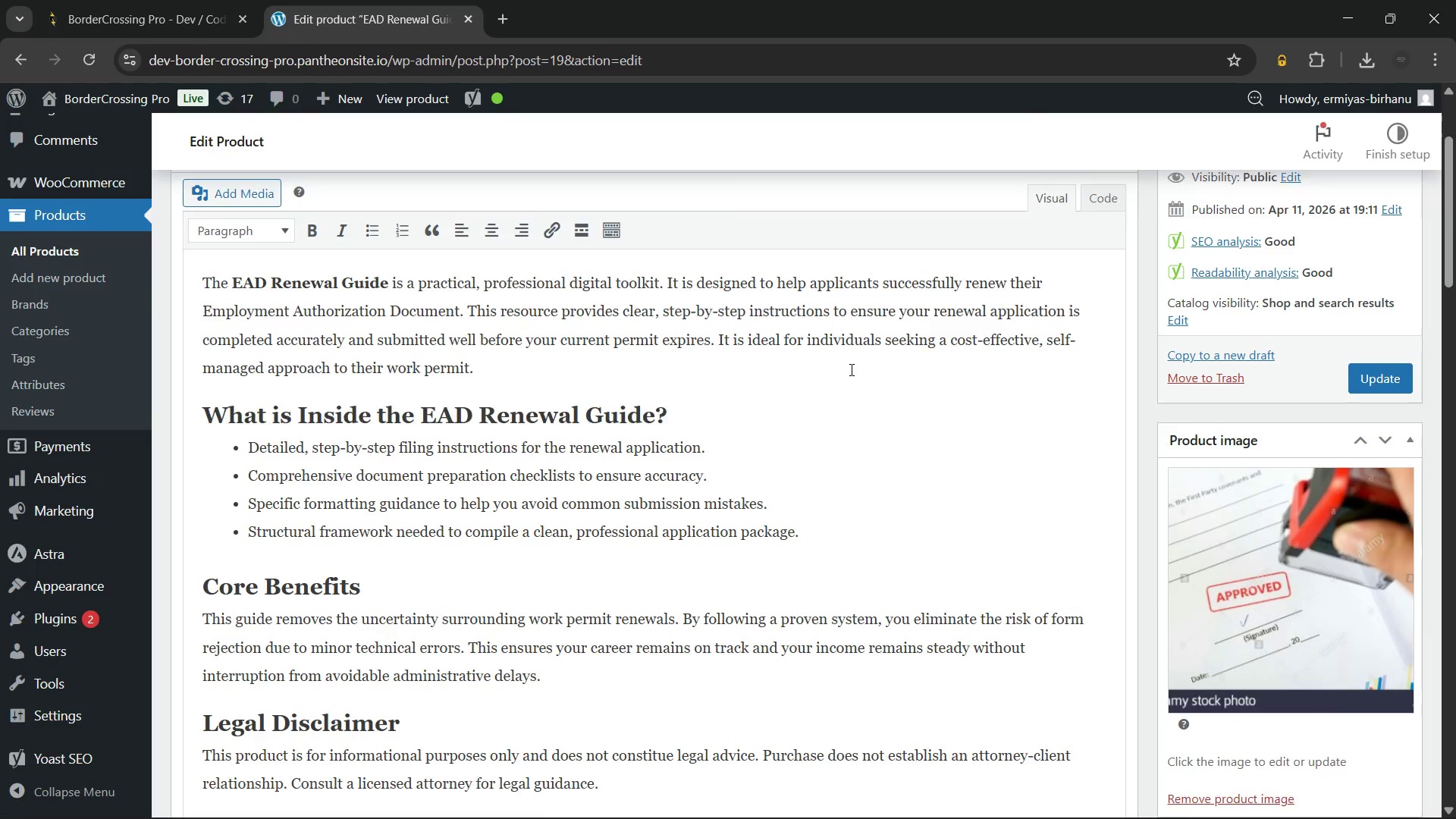 
wait(19.38)
 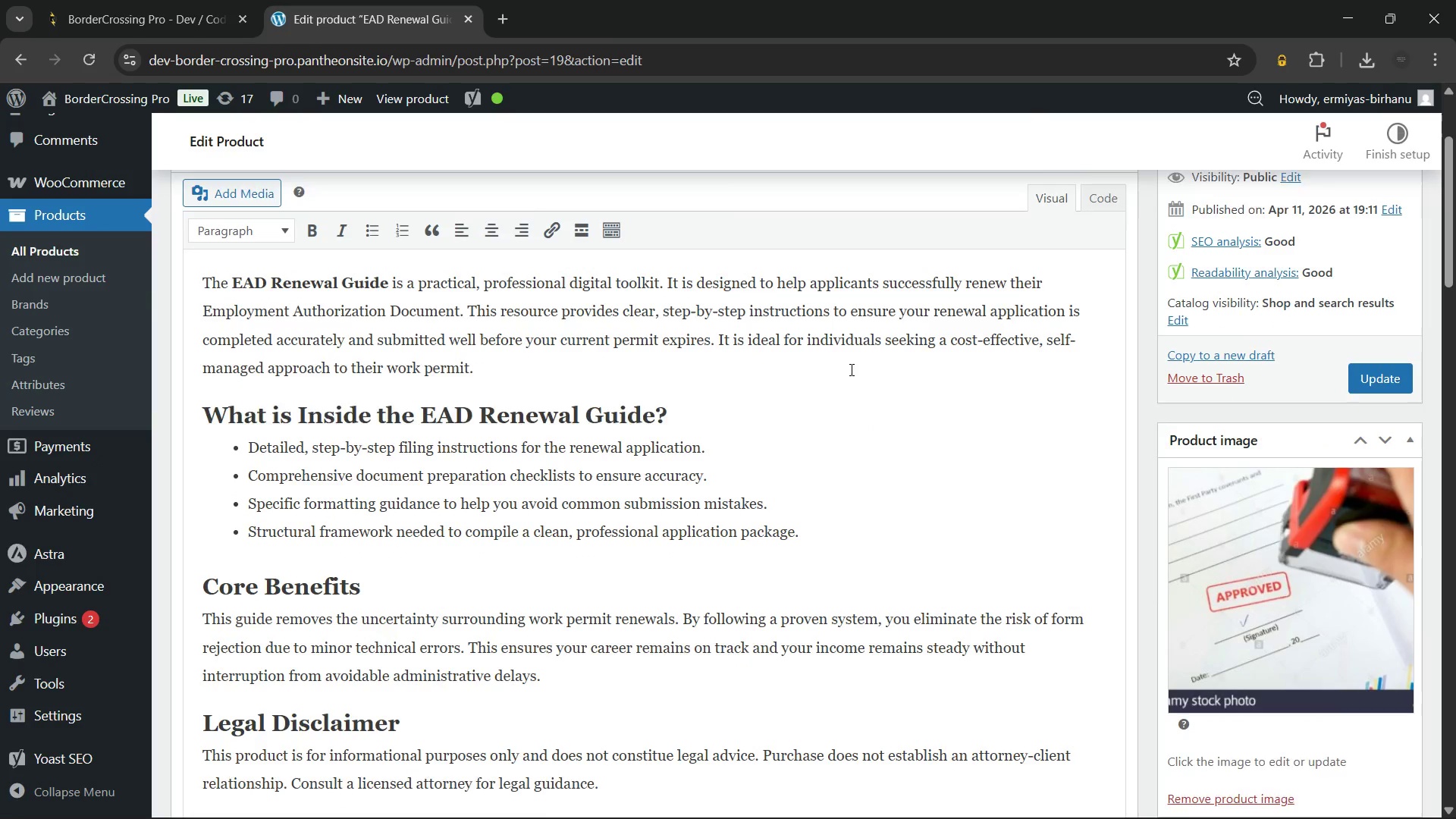 
left_click_drag(start_coordinate=[202, 263], to_coordinate=[465, 278])
 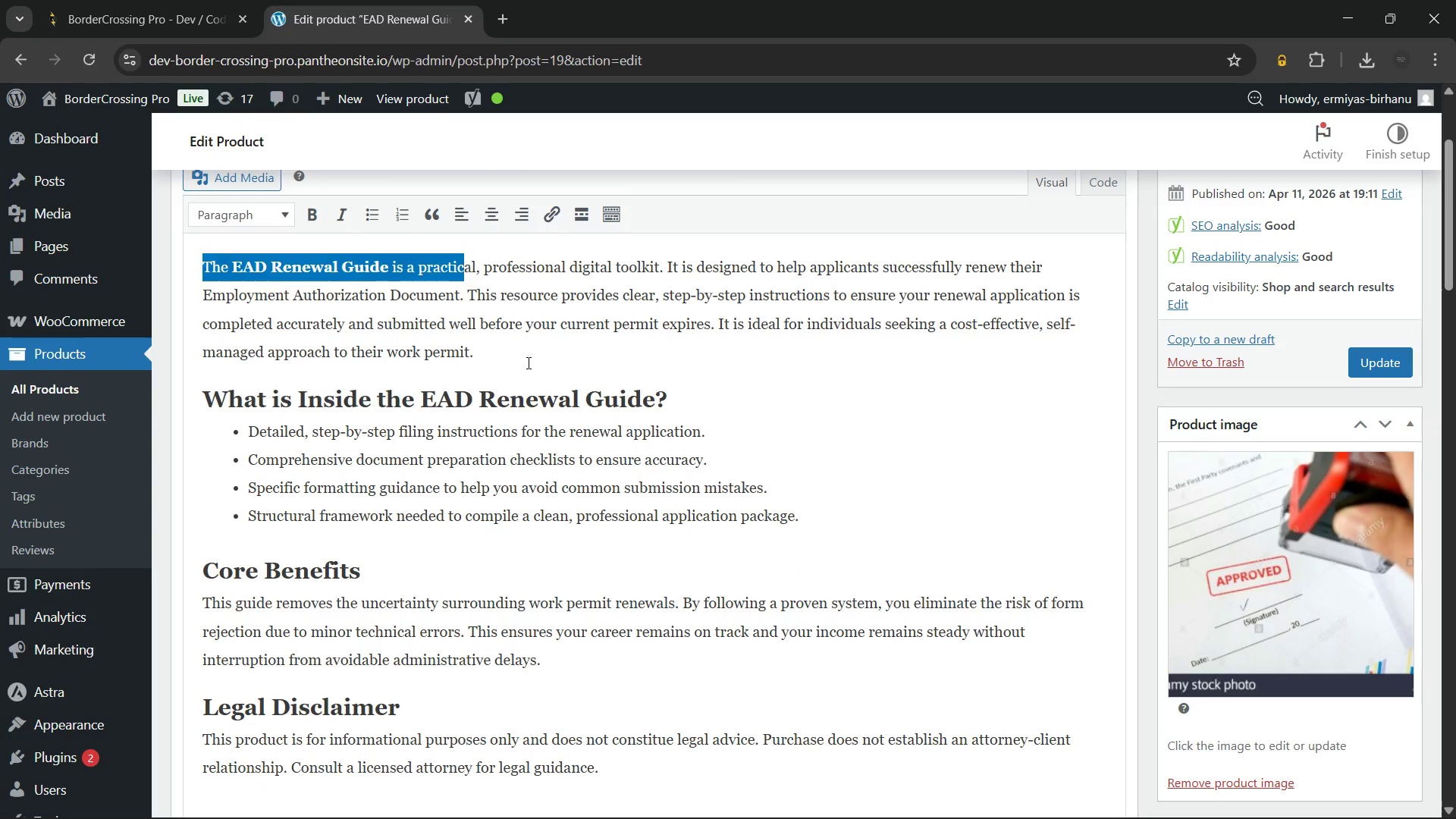 
left_click([527, 362])
 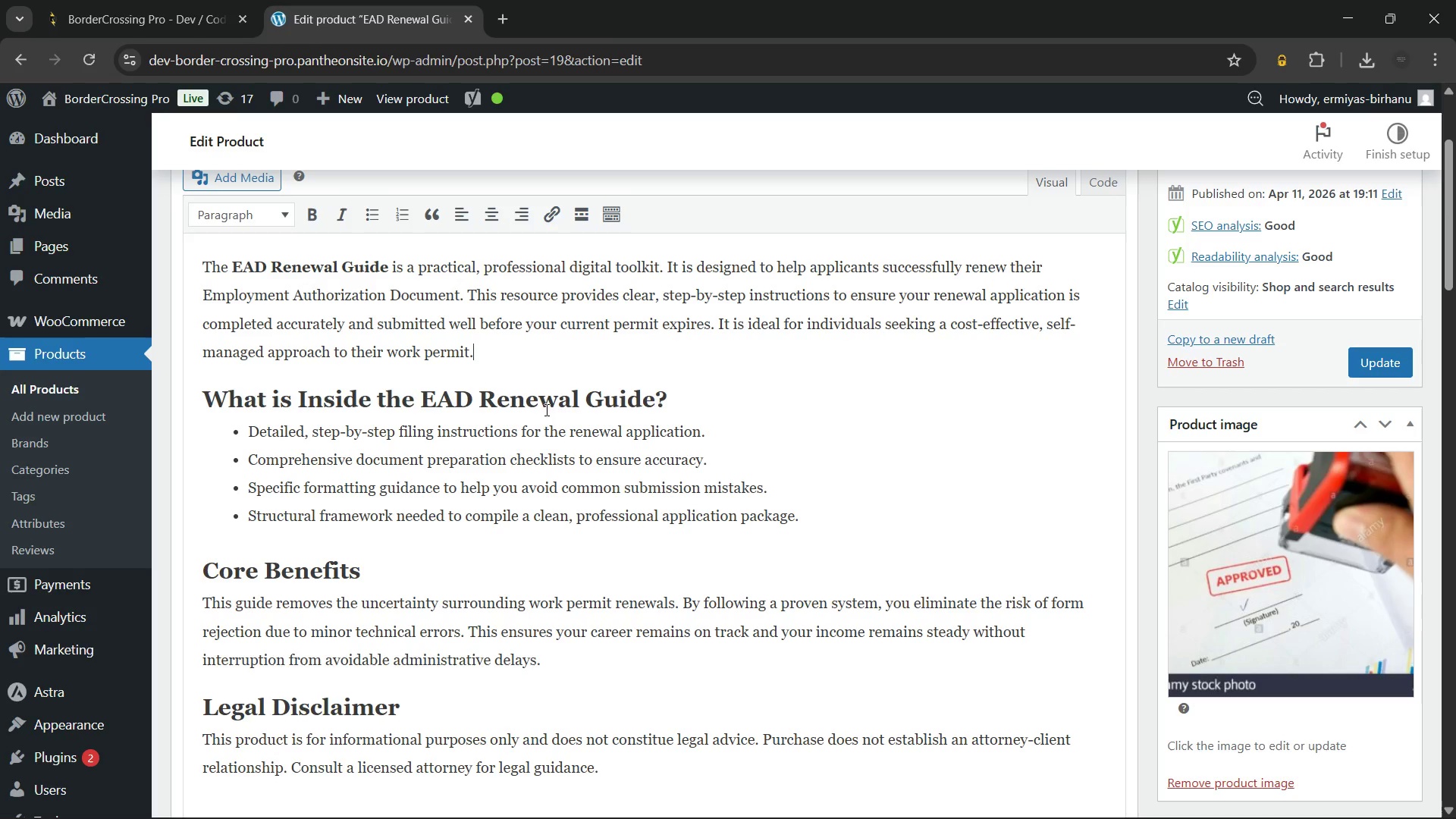 
wait(9.19)
 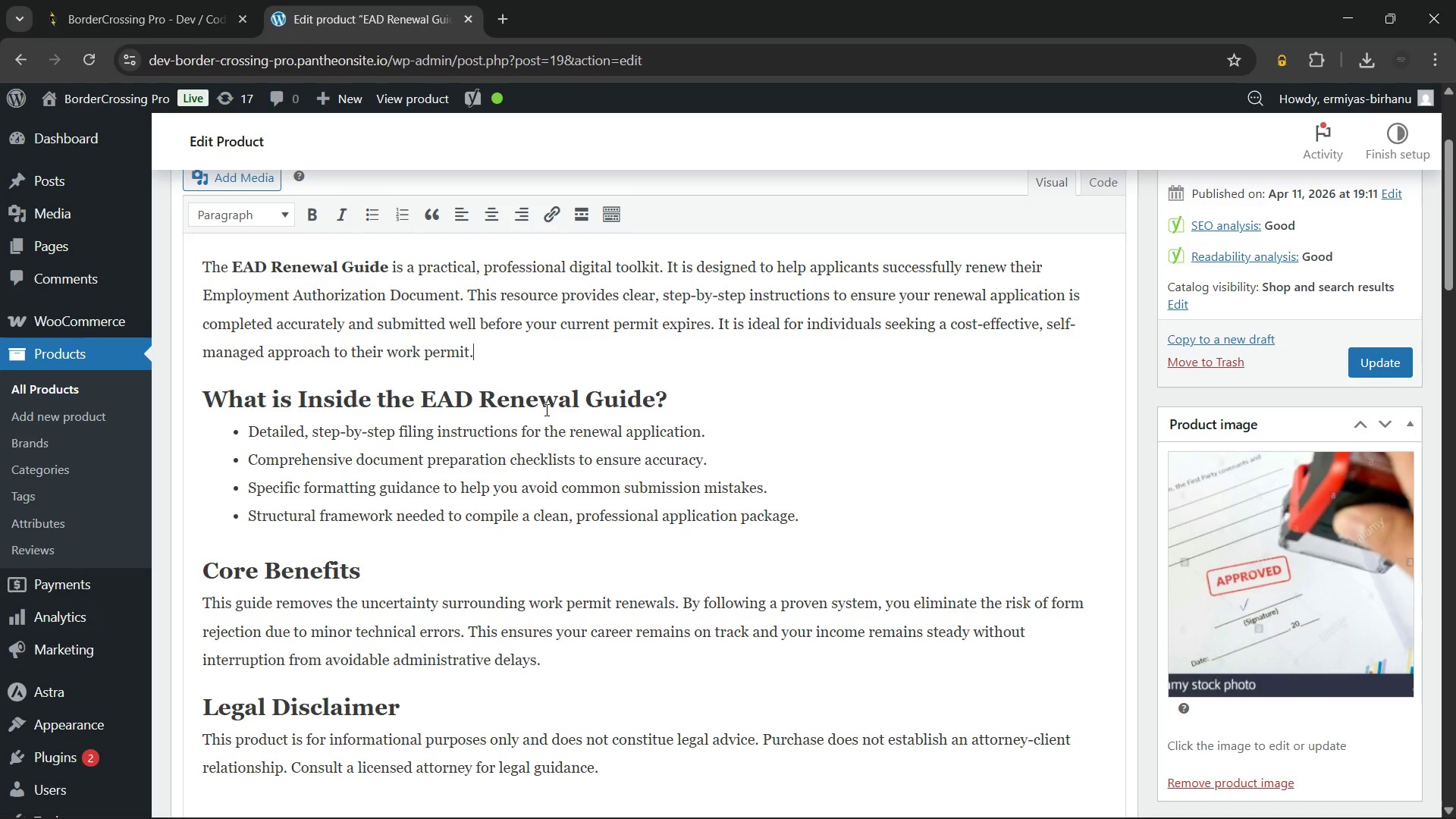 
left_click_drag(start_coordinate=[377, 420], to_coordinate=[735, 440])
 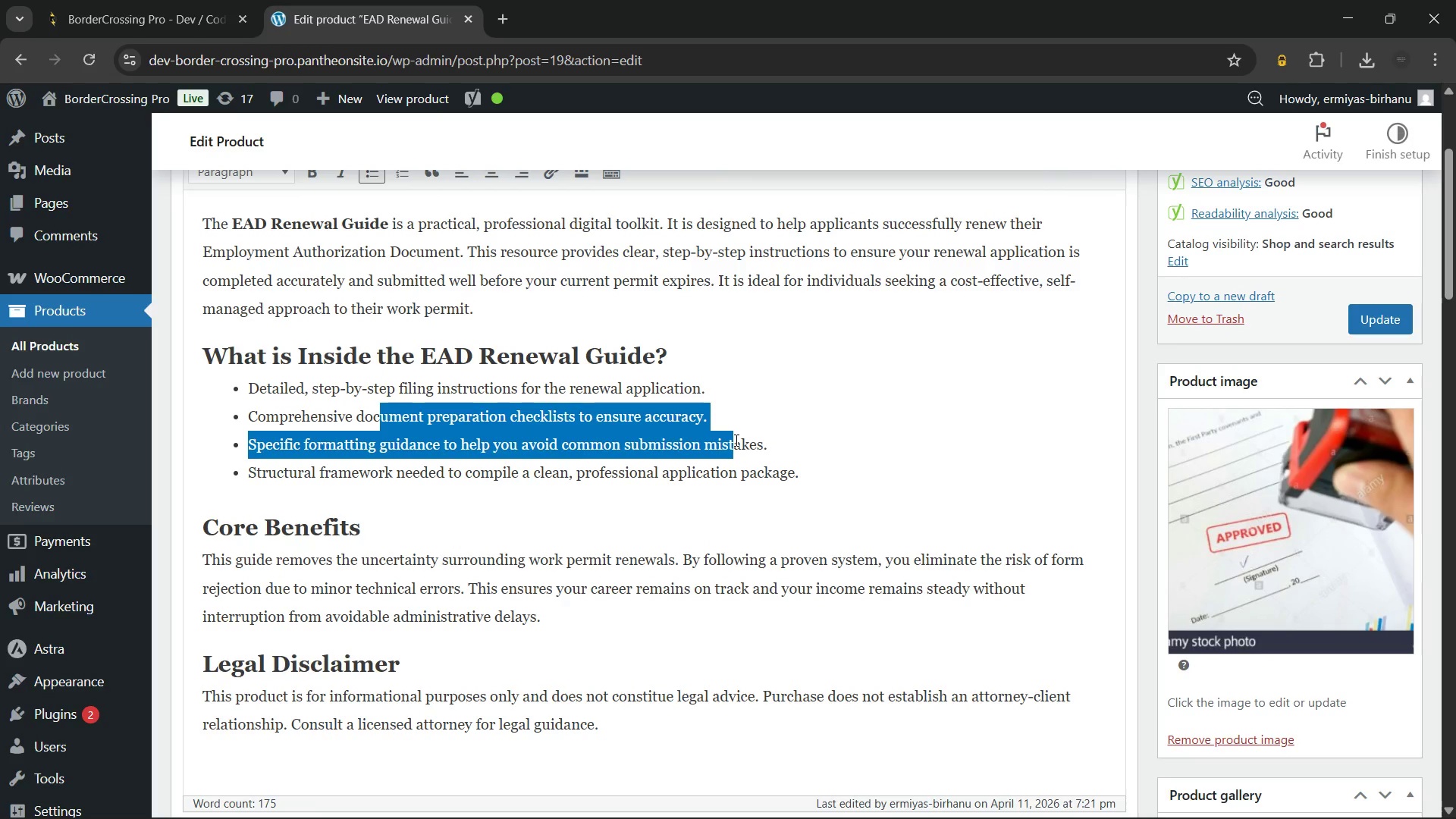 
left_click([735, 440])
 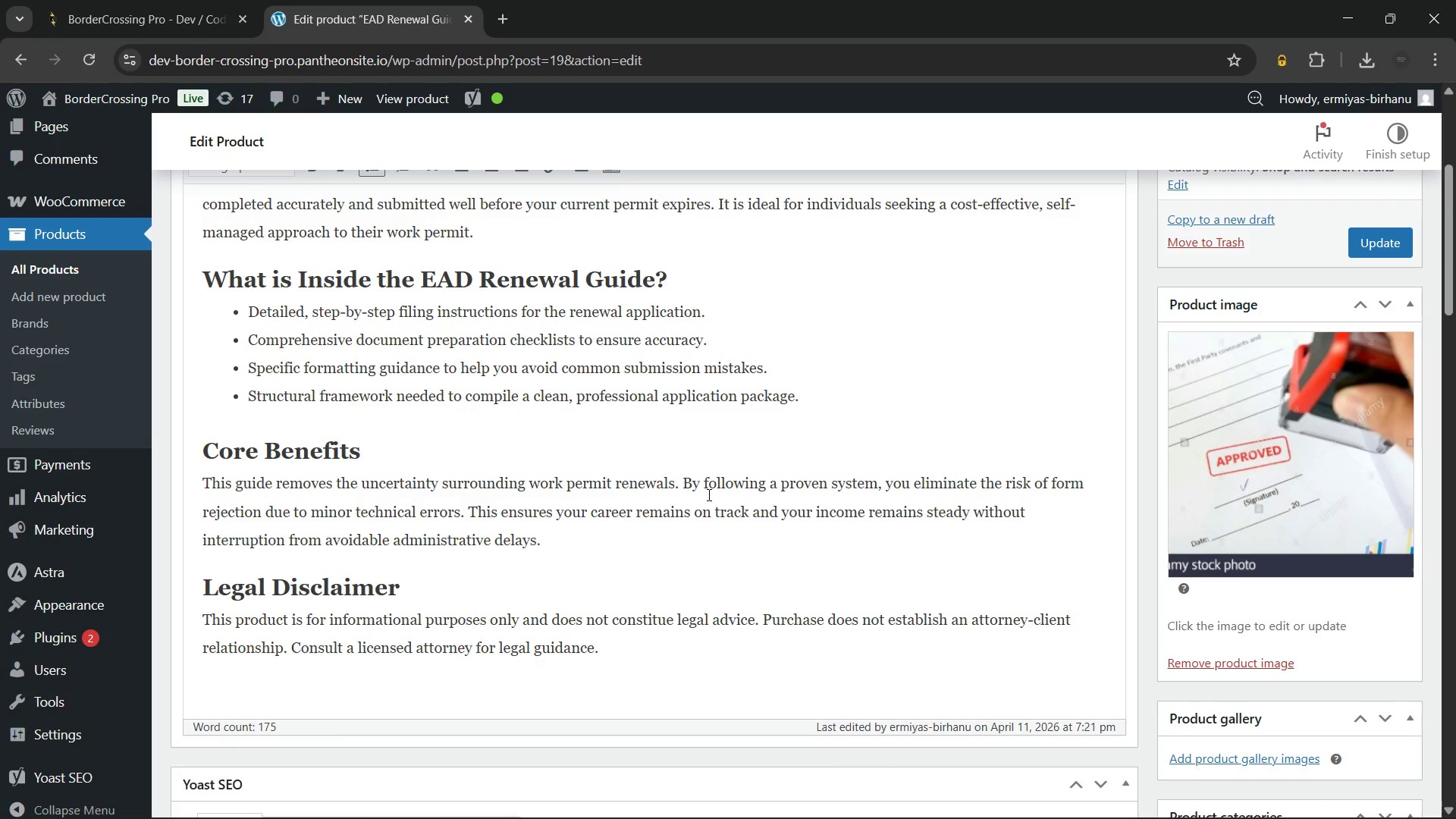 
wait(6.59)
 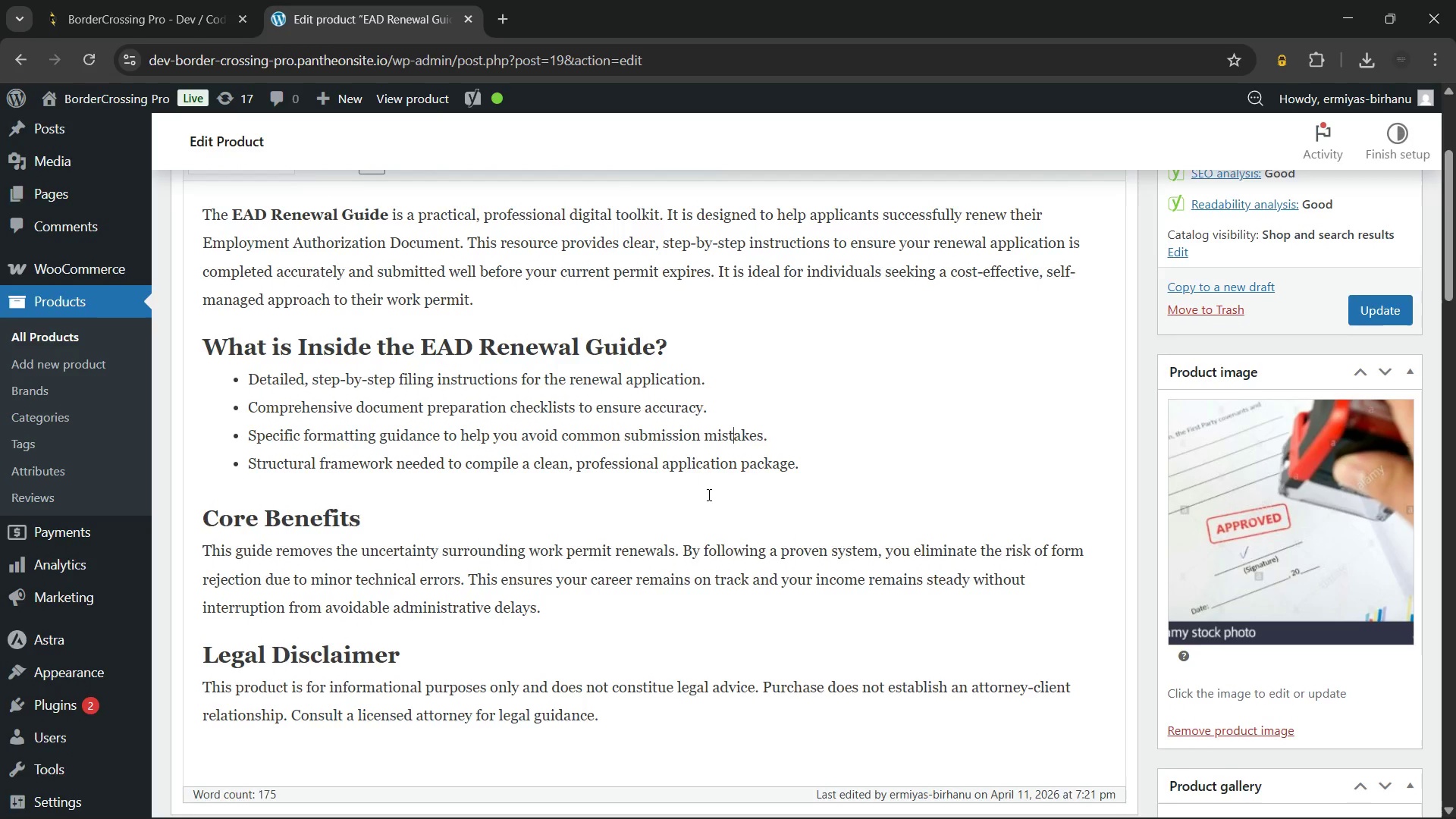 
left_click([1283, 516])
 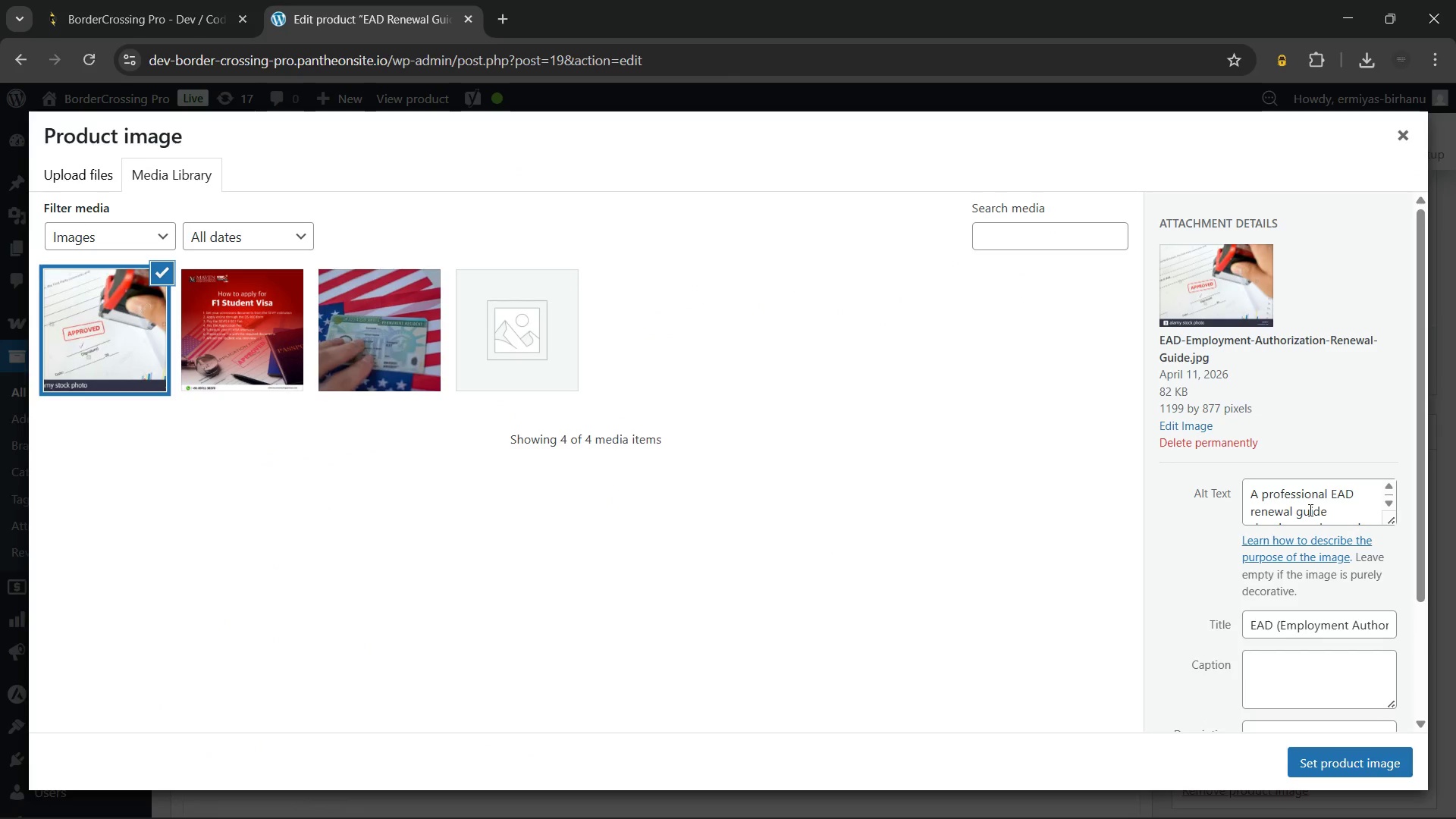 
wait(6.34)
 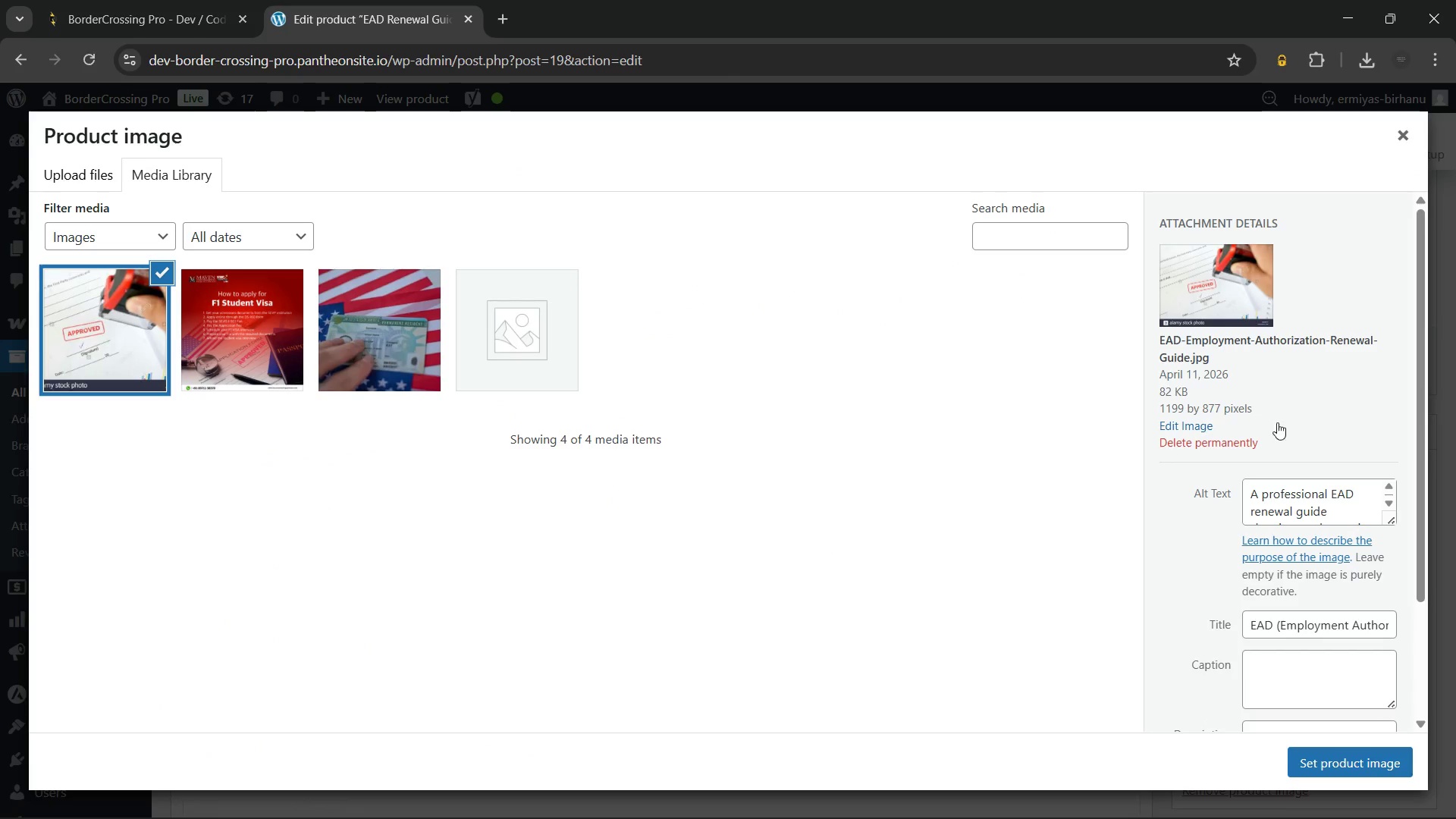 
scroll: coordinate [1321, 508], scroll_direction: down, amount: 2.0
 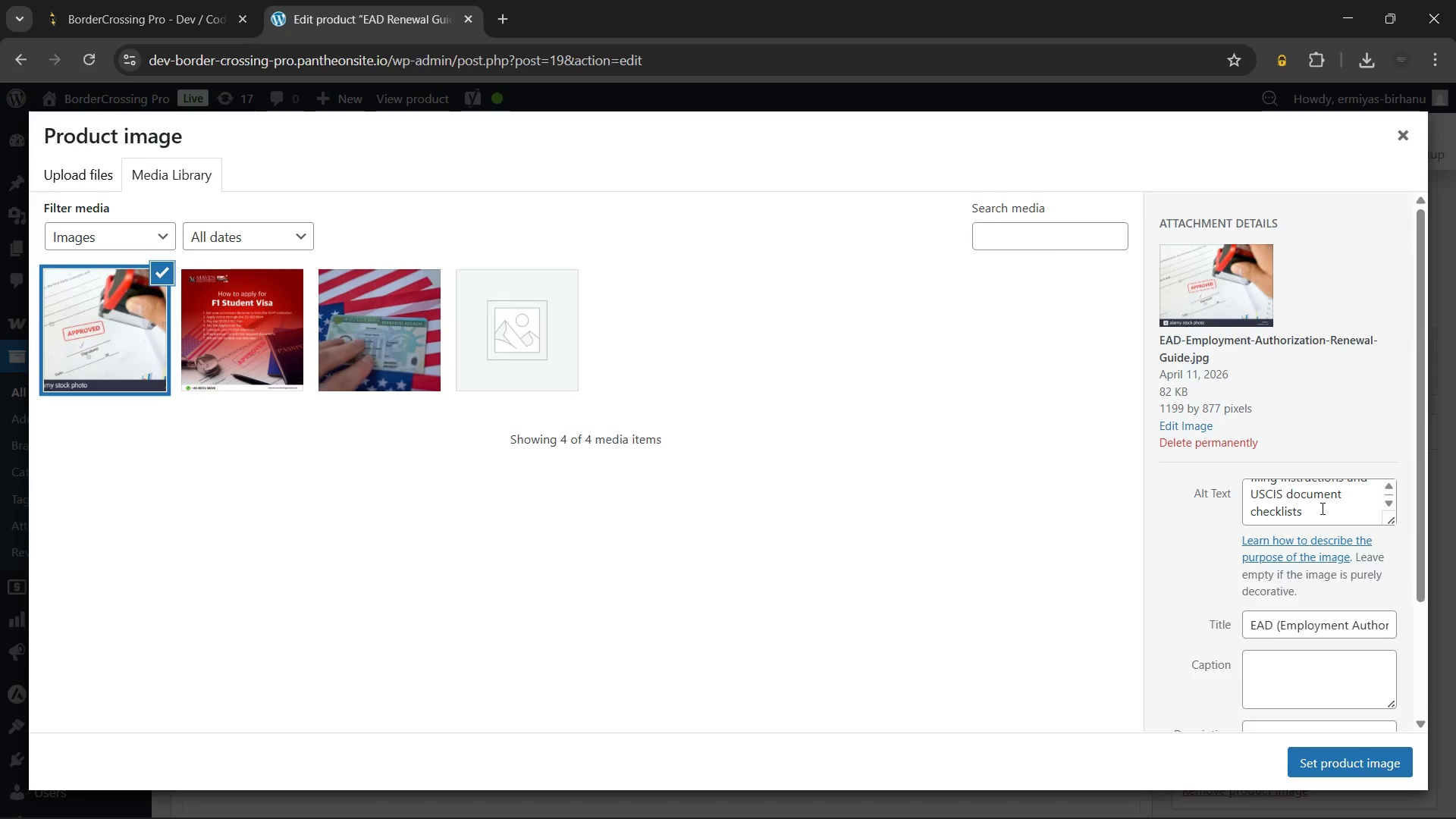 
scroll: coordinate [1321, 508], scroll_direction: none, amount: 0.0
 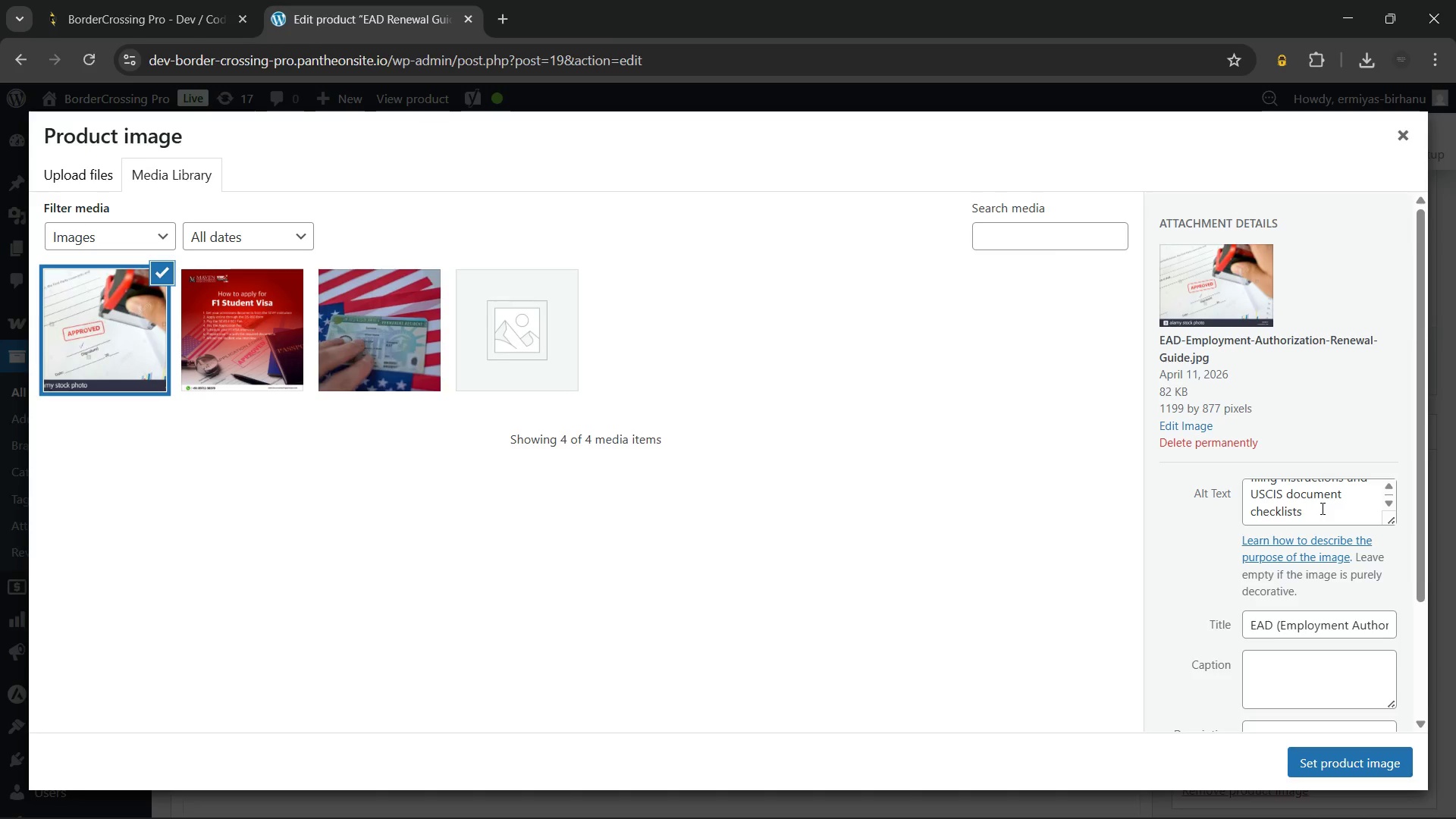 
wait(5.44)
 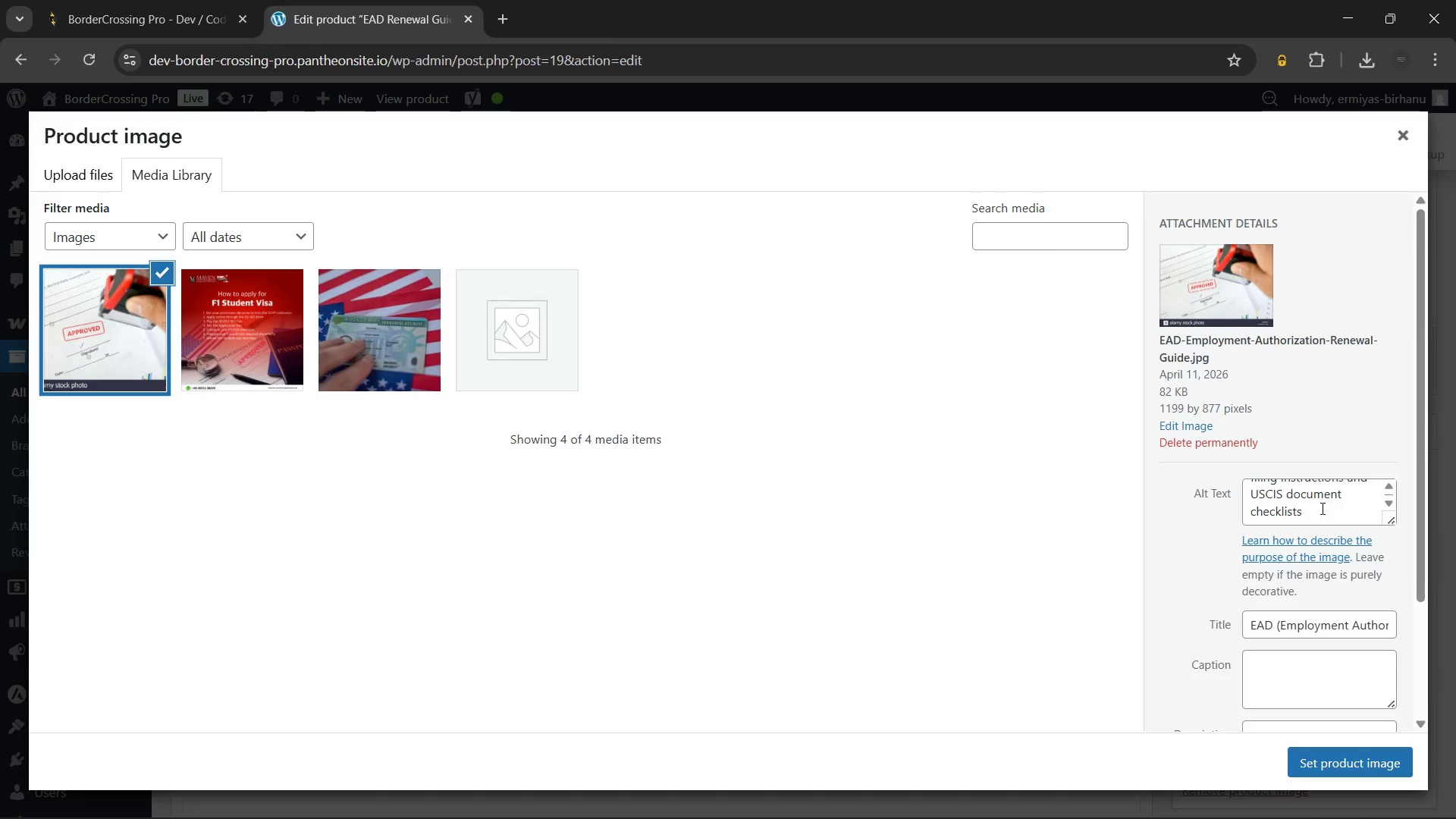 
left_click([1401, 132])
 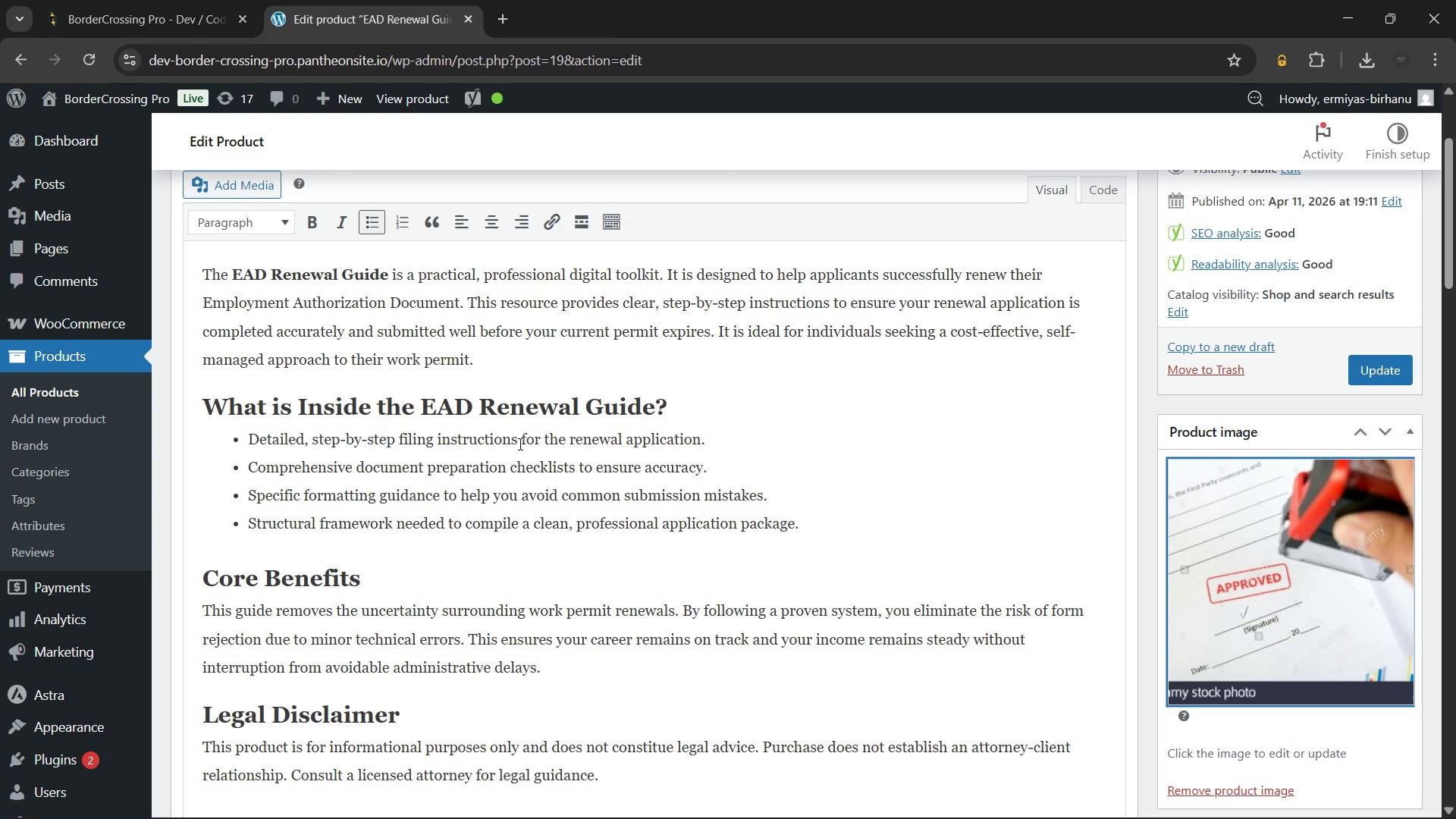 
scroll: coordinate [519, 444], scroll_direction: down, amount: 1.0
 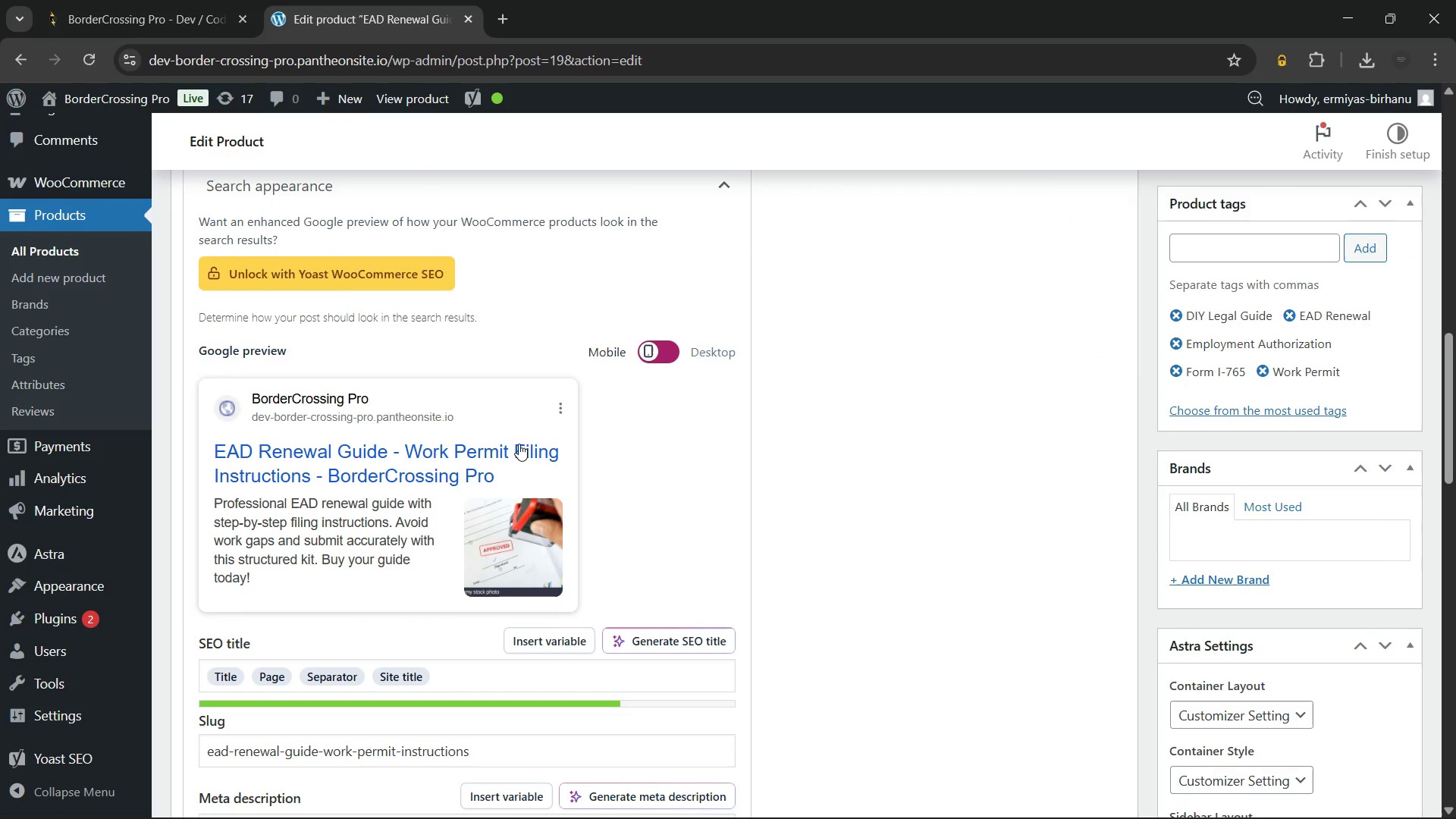 
wait(5.27)
 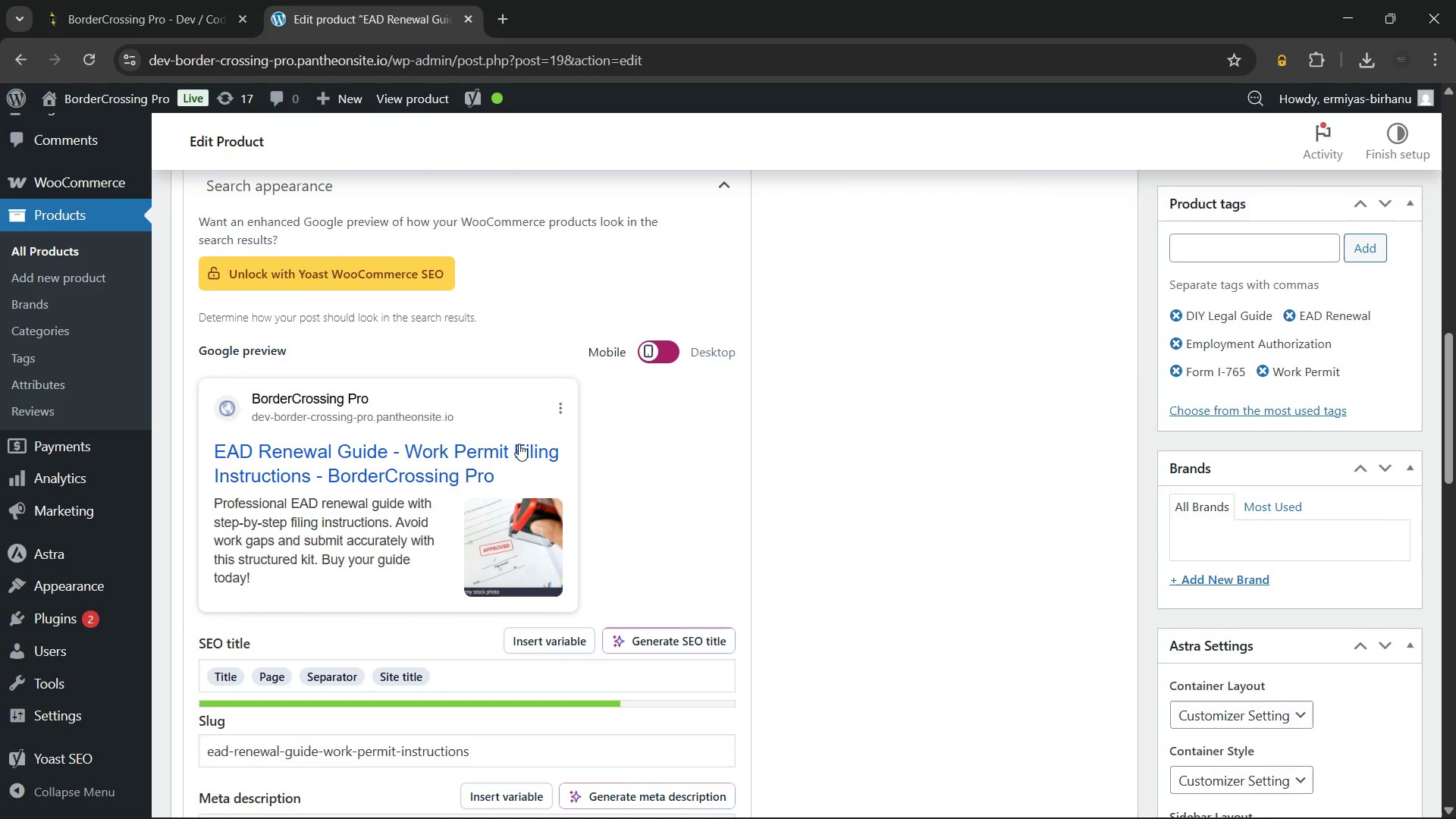 
scroll: coordinate [281, 556], scroll_direction: down, amount: 2.0
 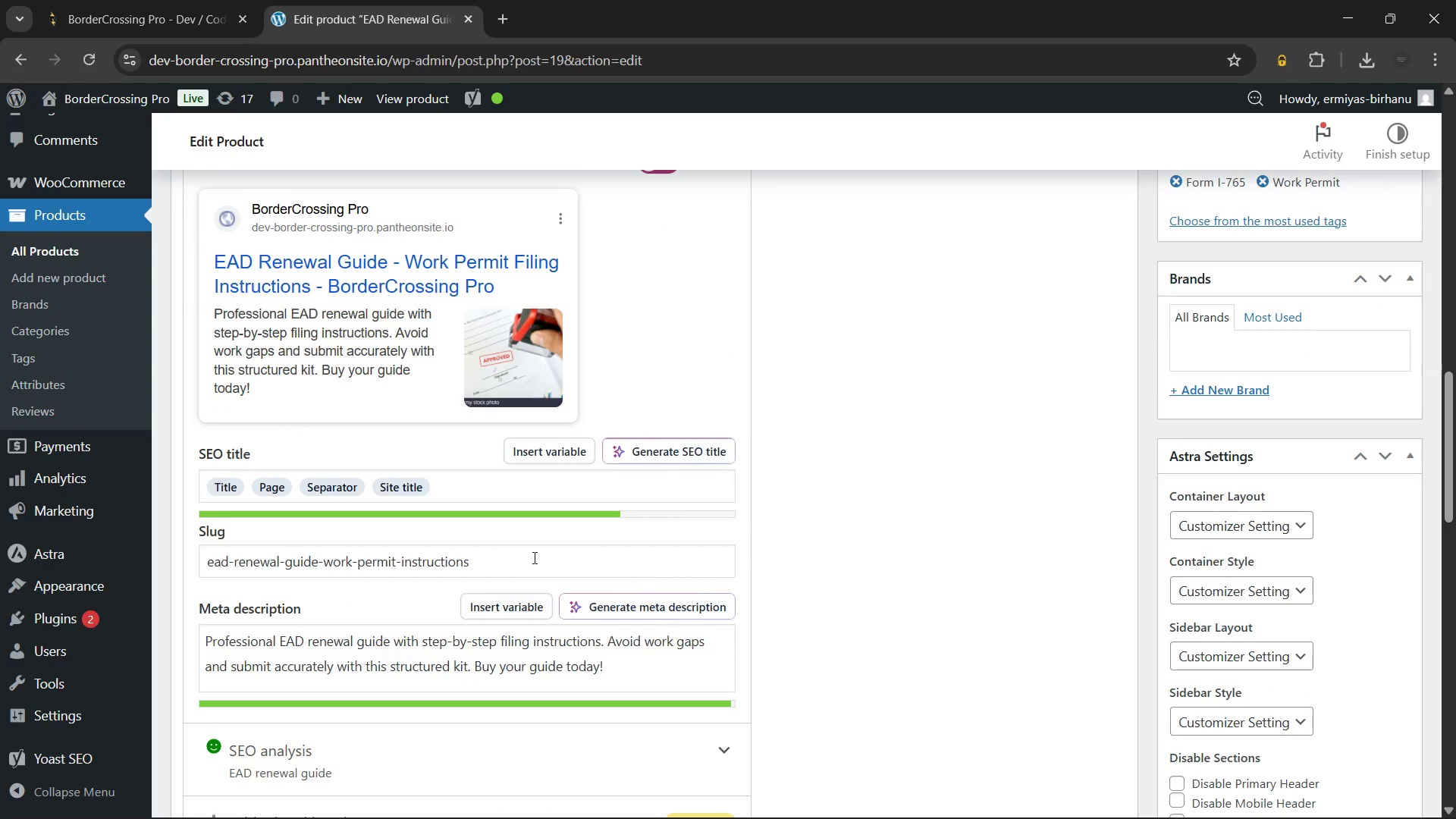 
scroll: coordinate [369, 300], scroll_direction: up, amount: 4.0
 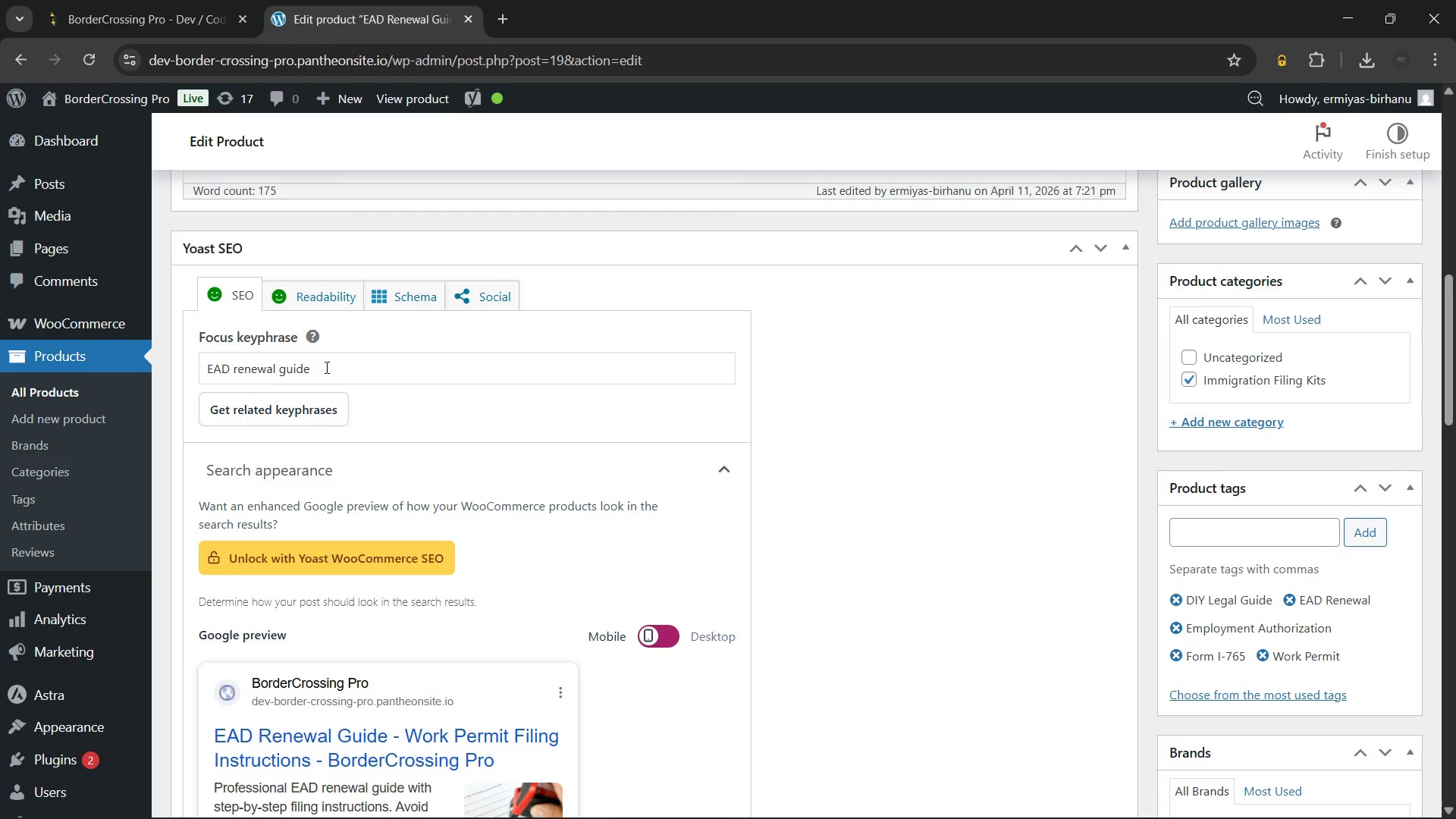 
scroll: coordinate [823, 493], scroll_direction: down, amount: 21.0
 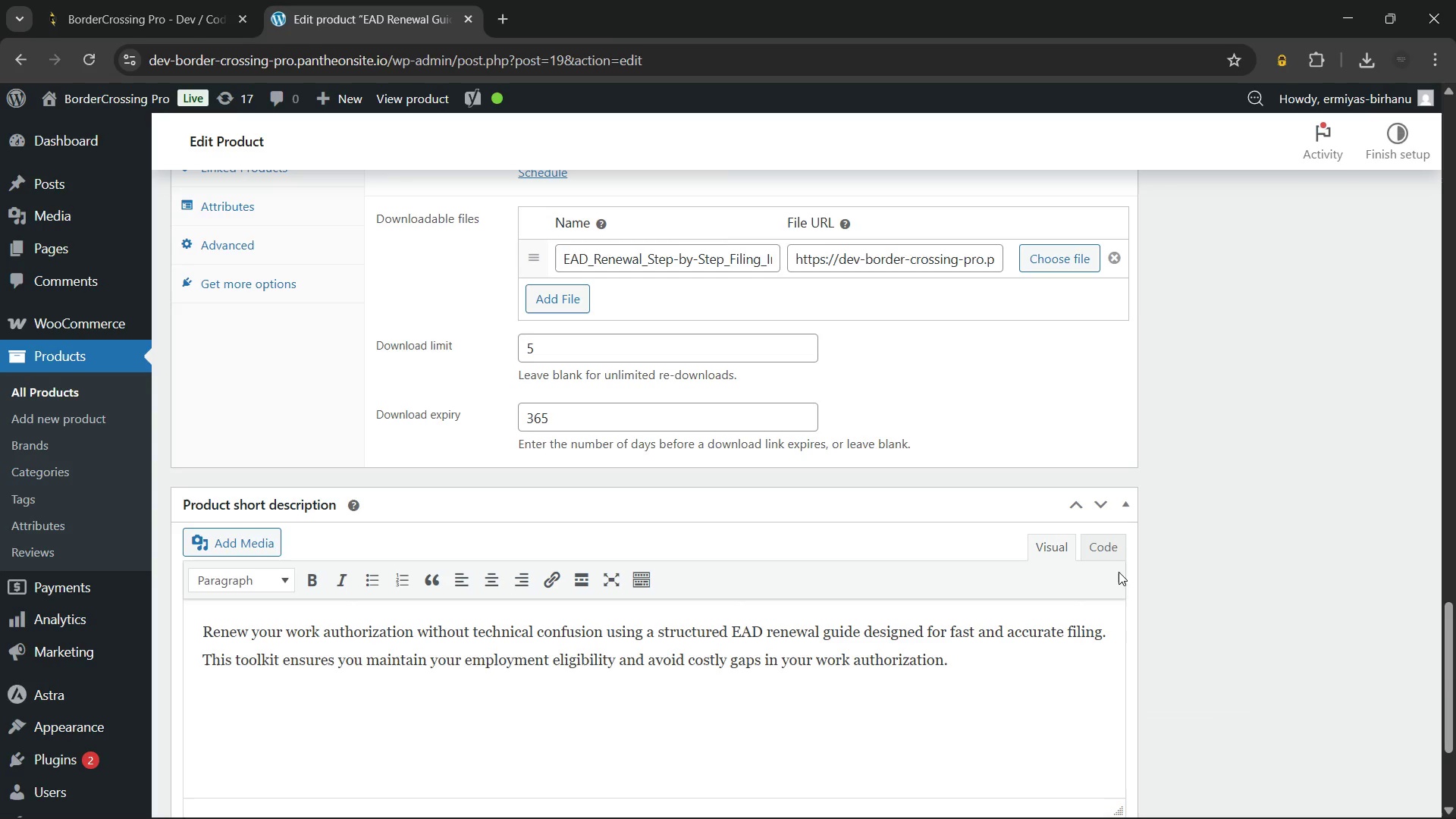 
wait(36.92)
 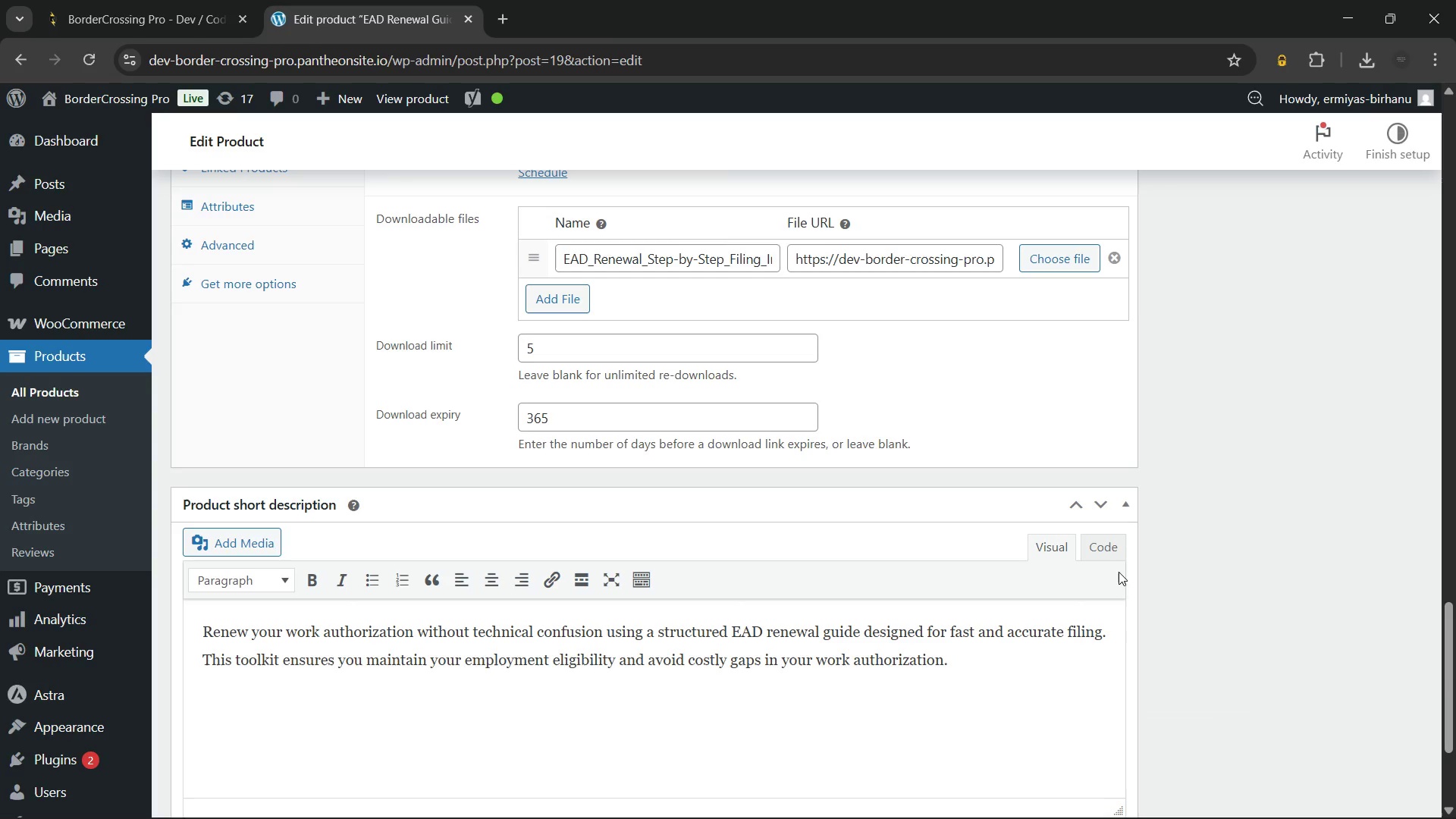 
scroll: coordinate [910, 447], scroll_direction: up, amount: 28.0
 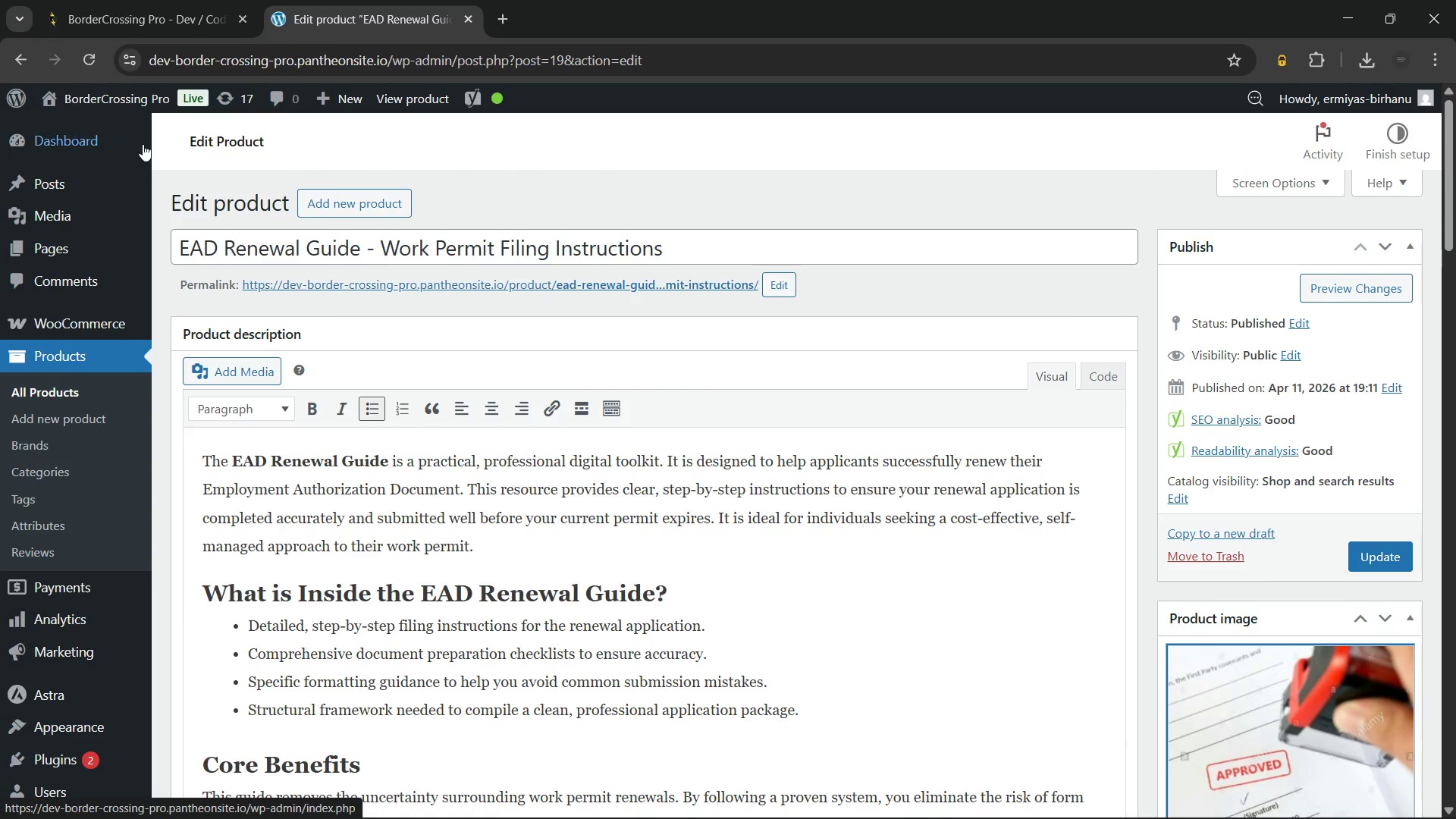 
left_click([100, 99])
 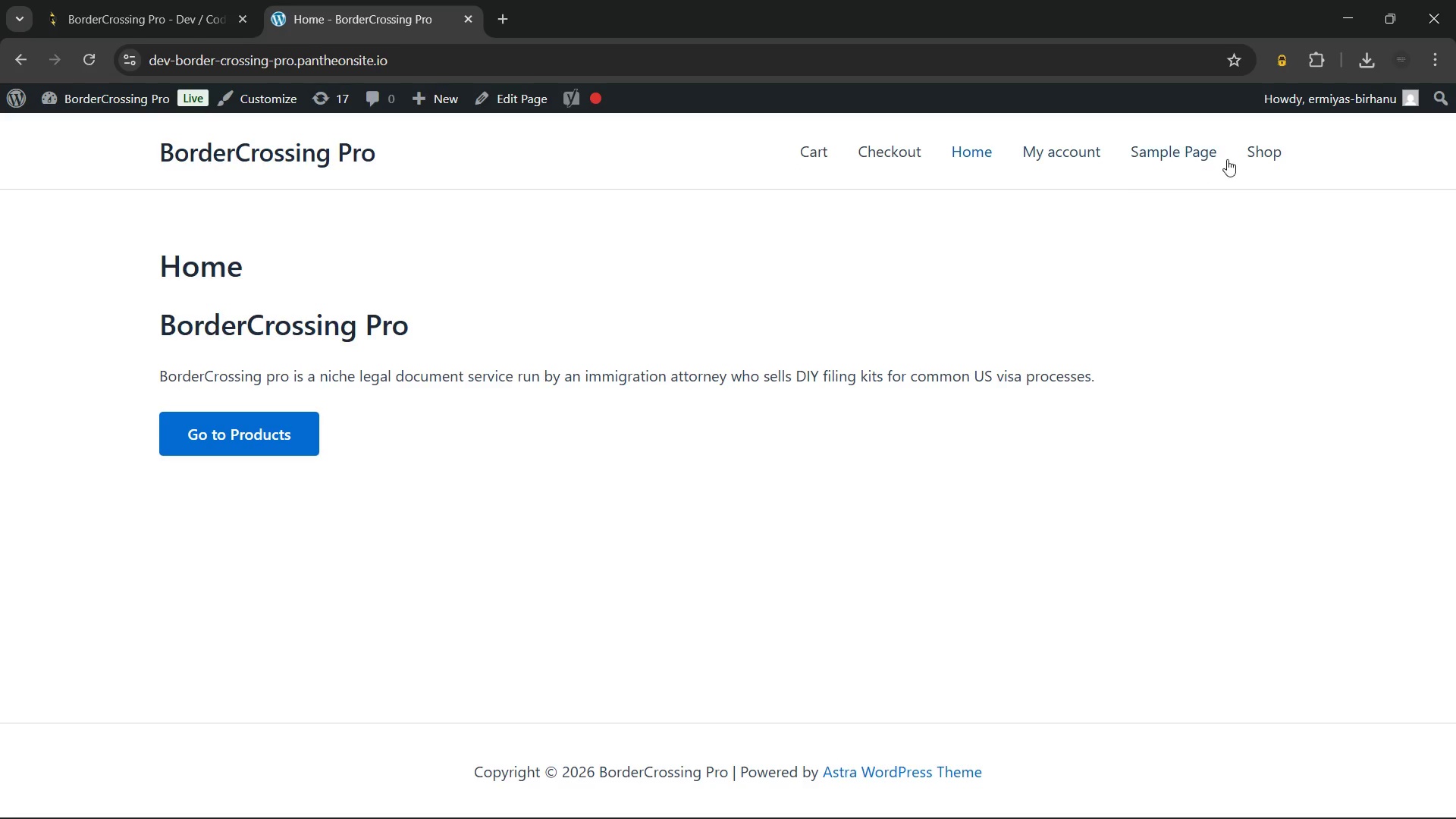 